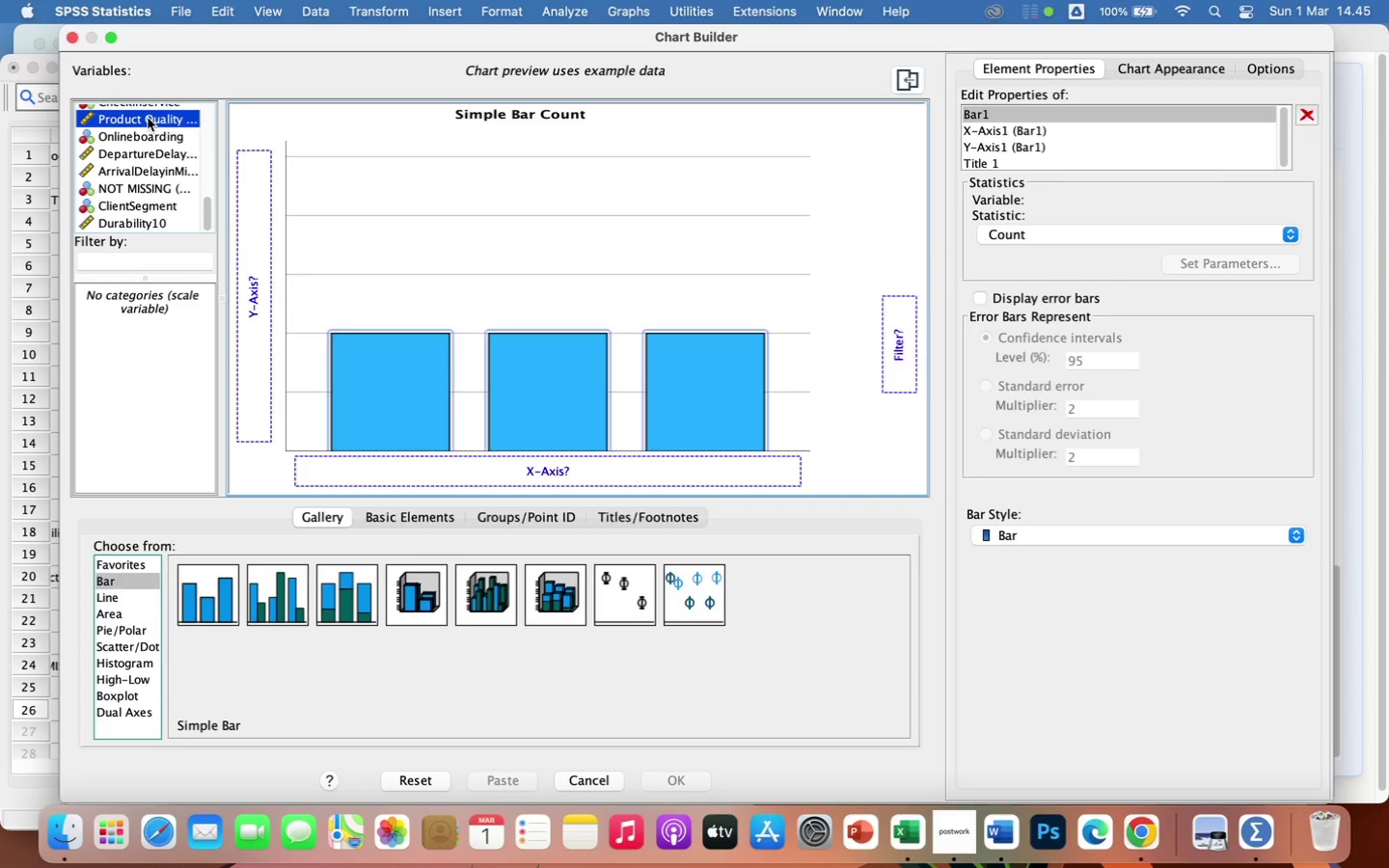 
left_click_drag(start_coordinate=[148, 118], to_coordinate=[321, 456])
 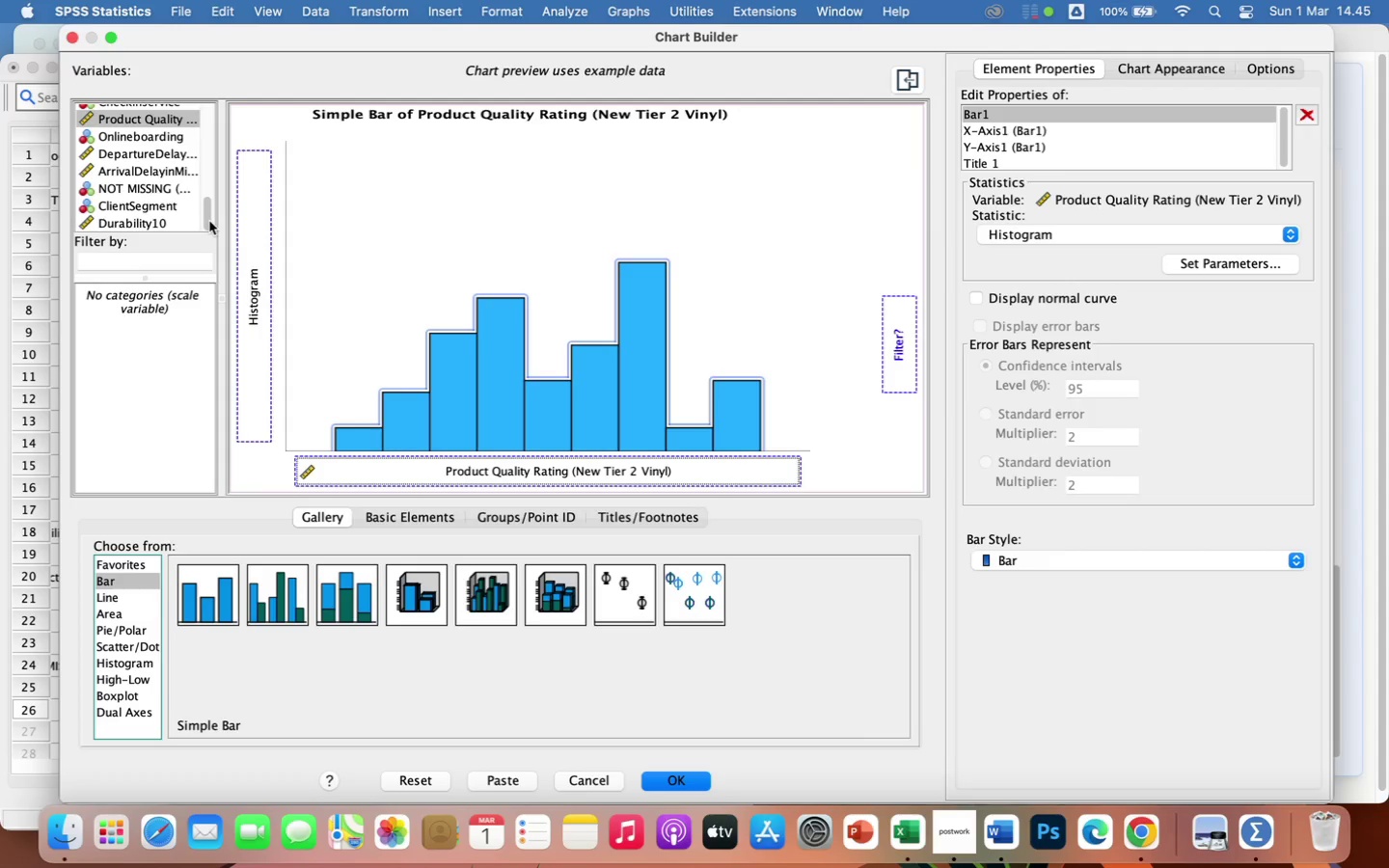 
wait(15.03)
 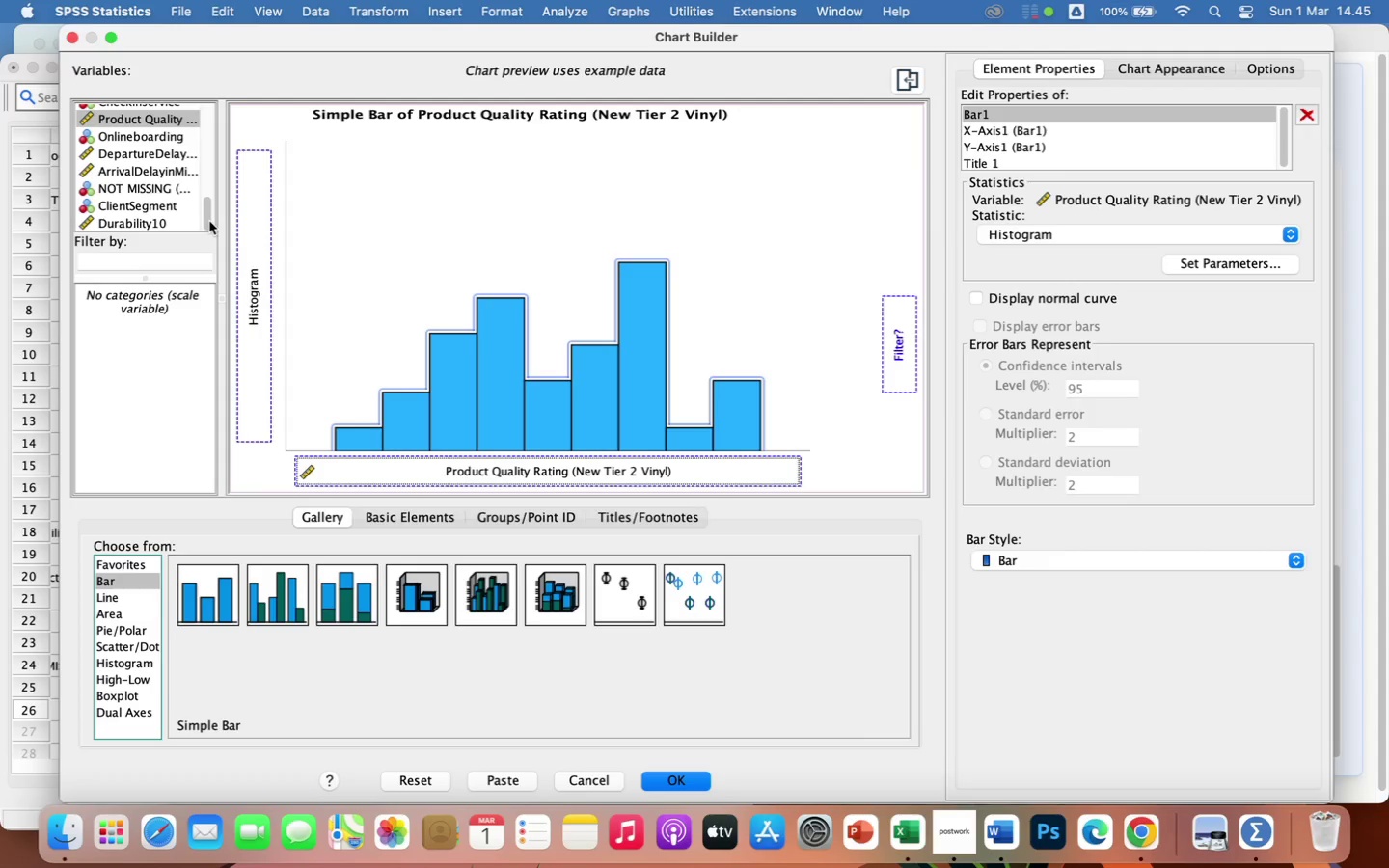 
left_click([1039, 241])
 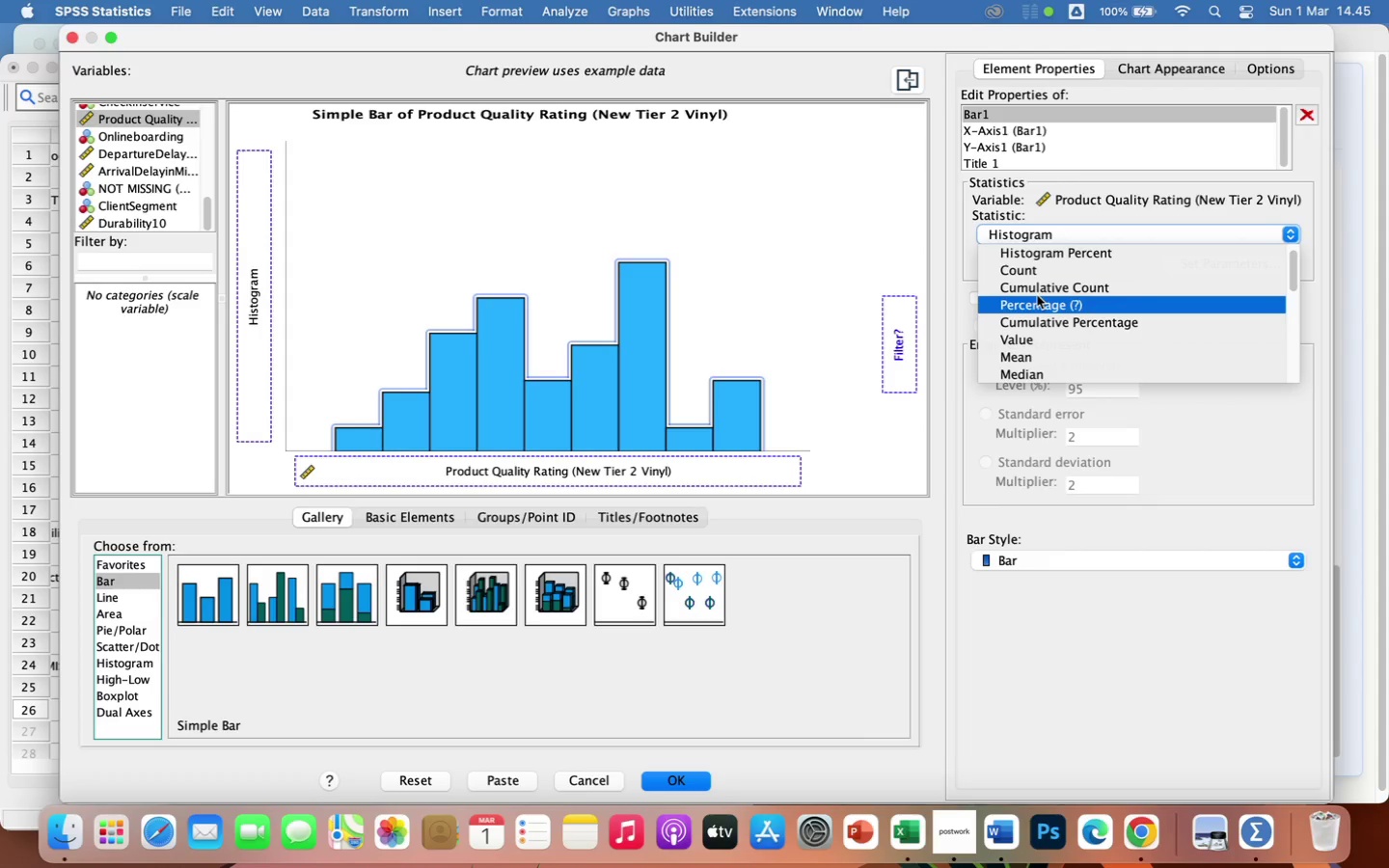 
left_click([1038, 302])
 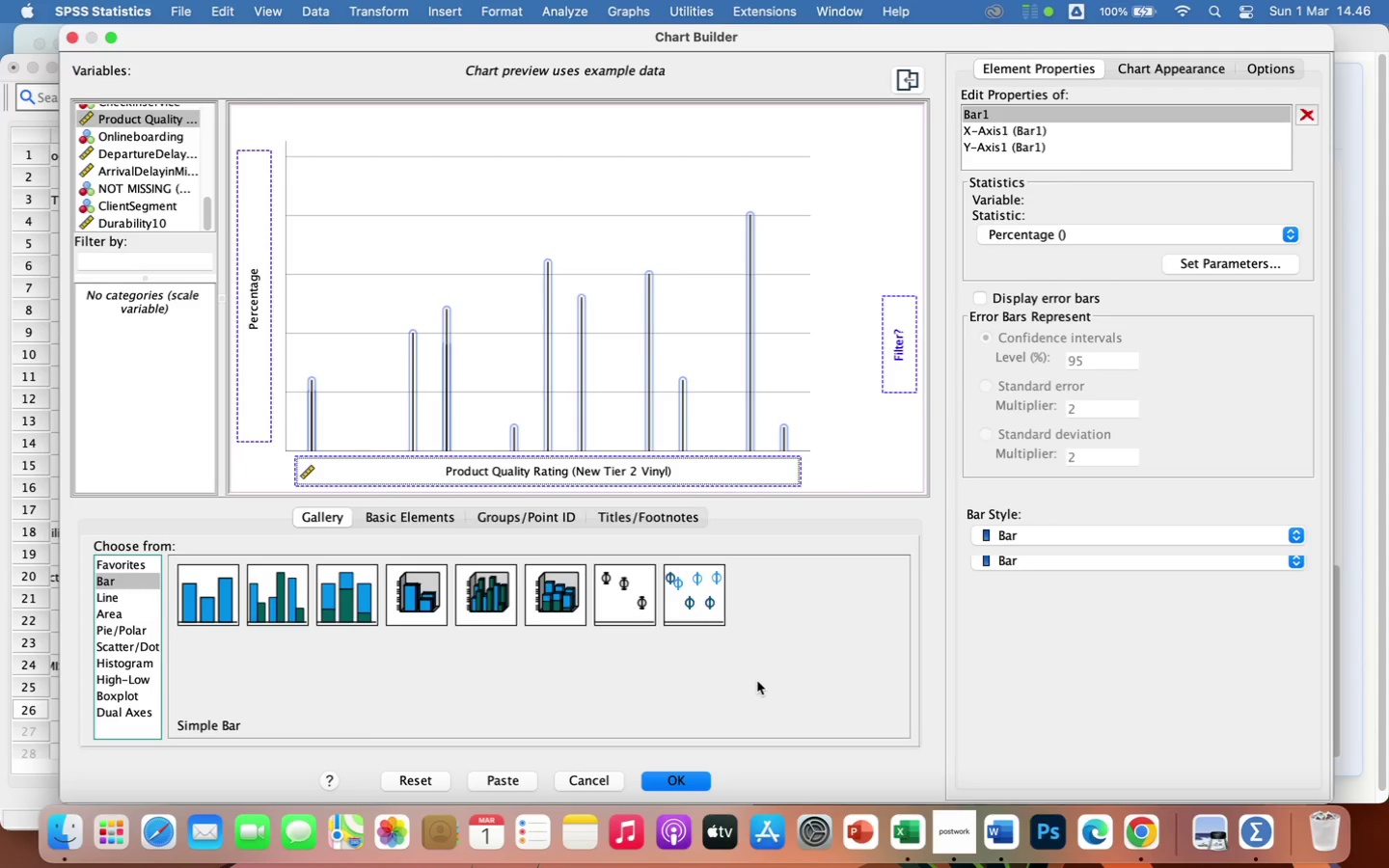 
wait(42.7)
 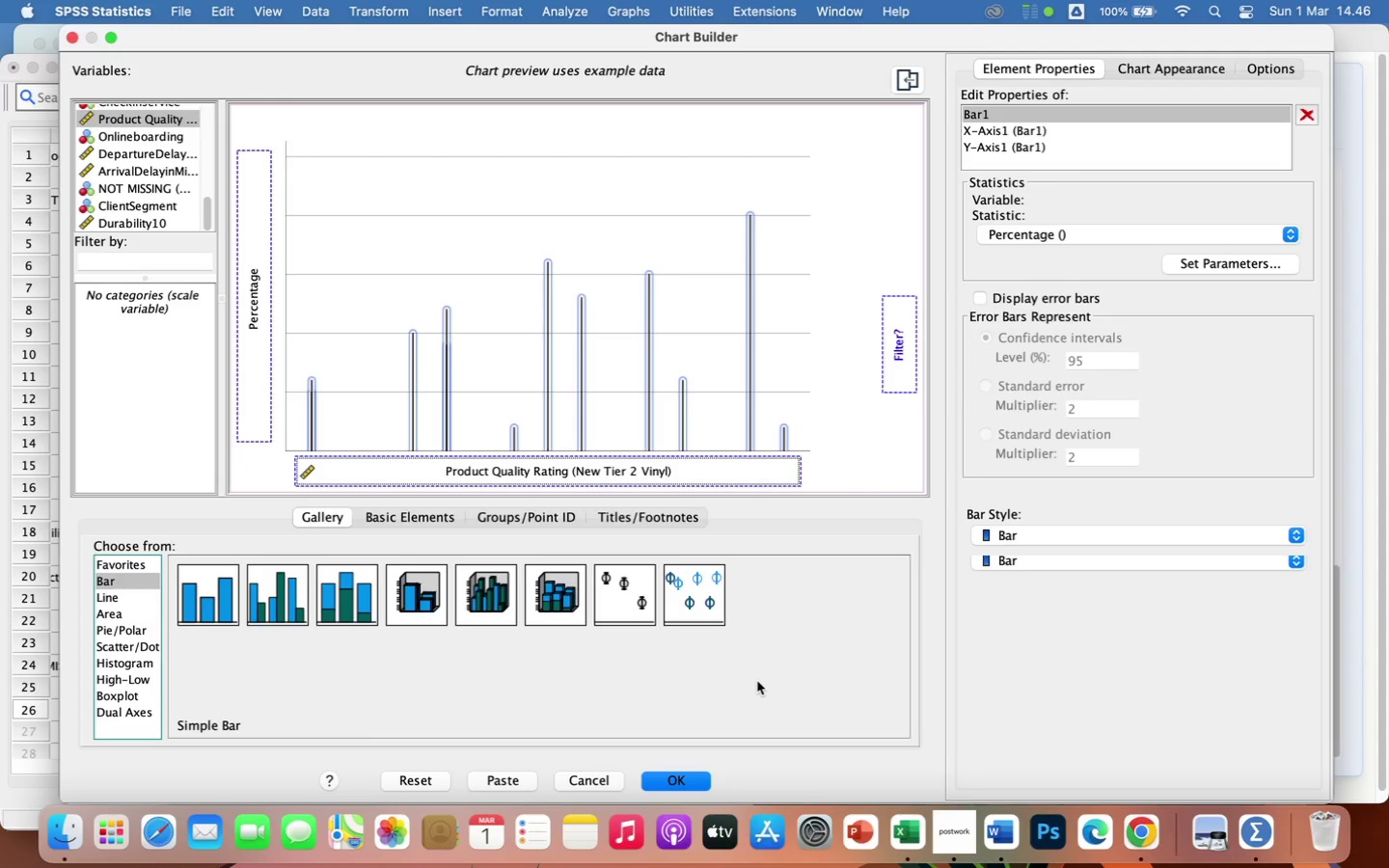 
left_click([683, 779])
 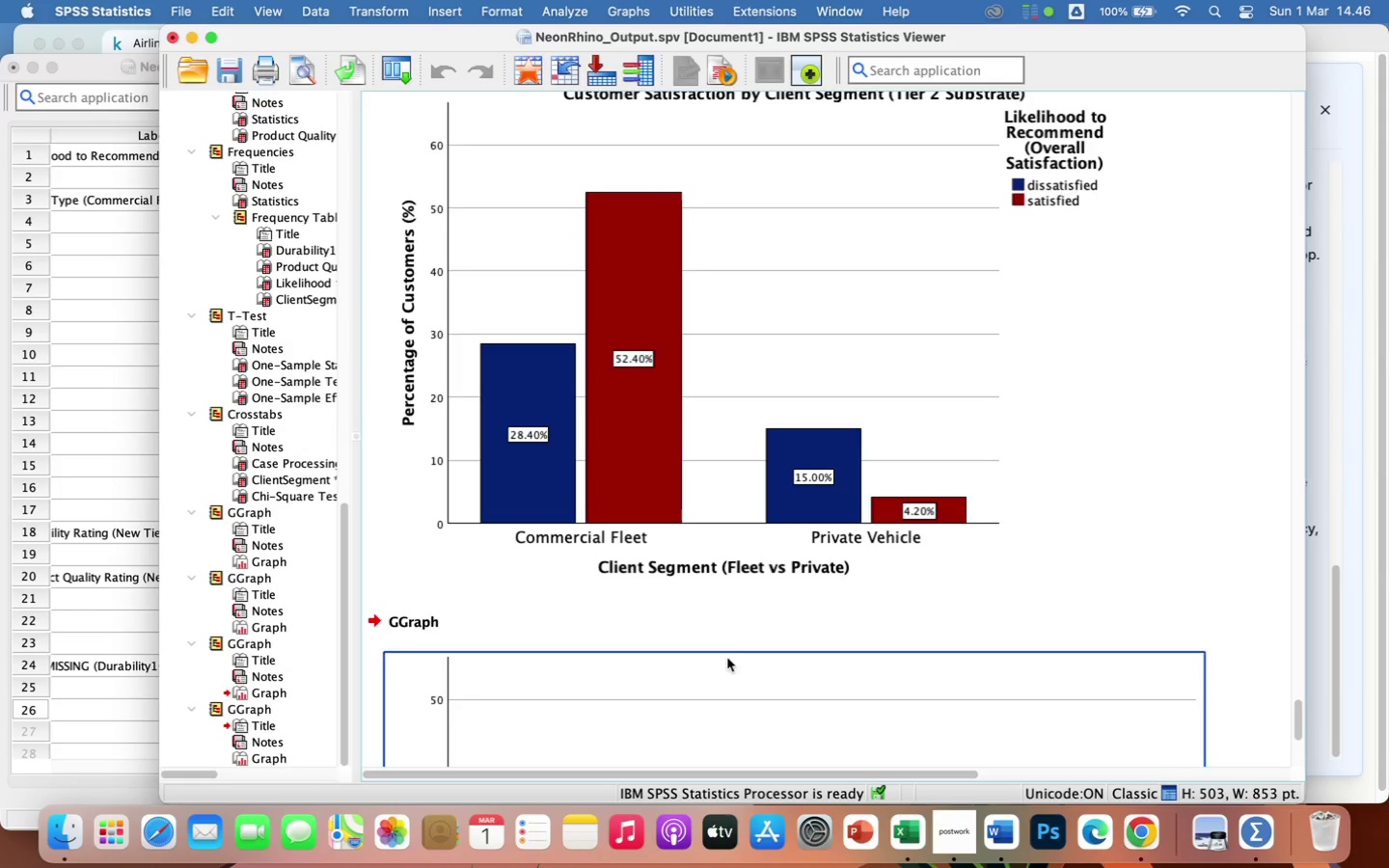 
scroll: coordinate [817, 580], scroll_direction: down, amount: 22.0
 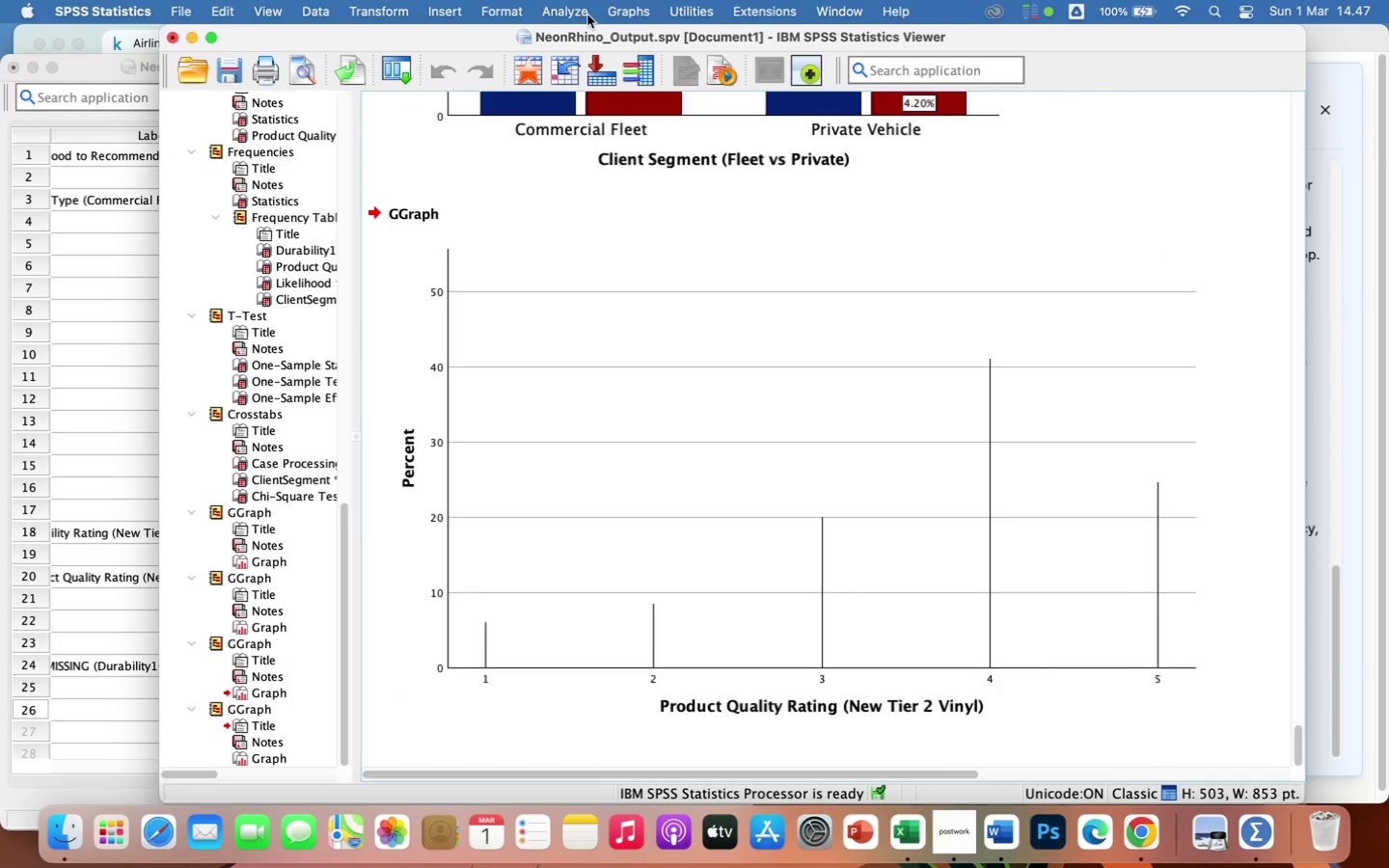 
wait(46.24)
 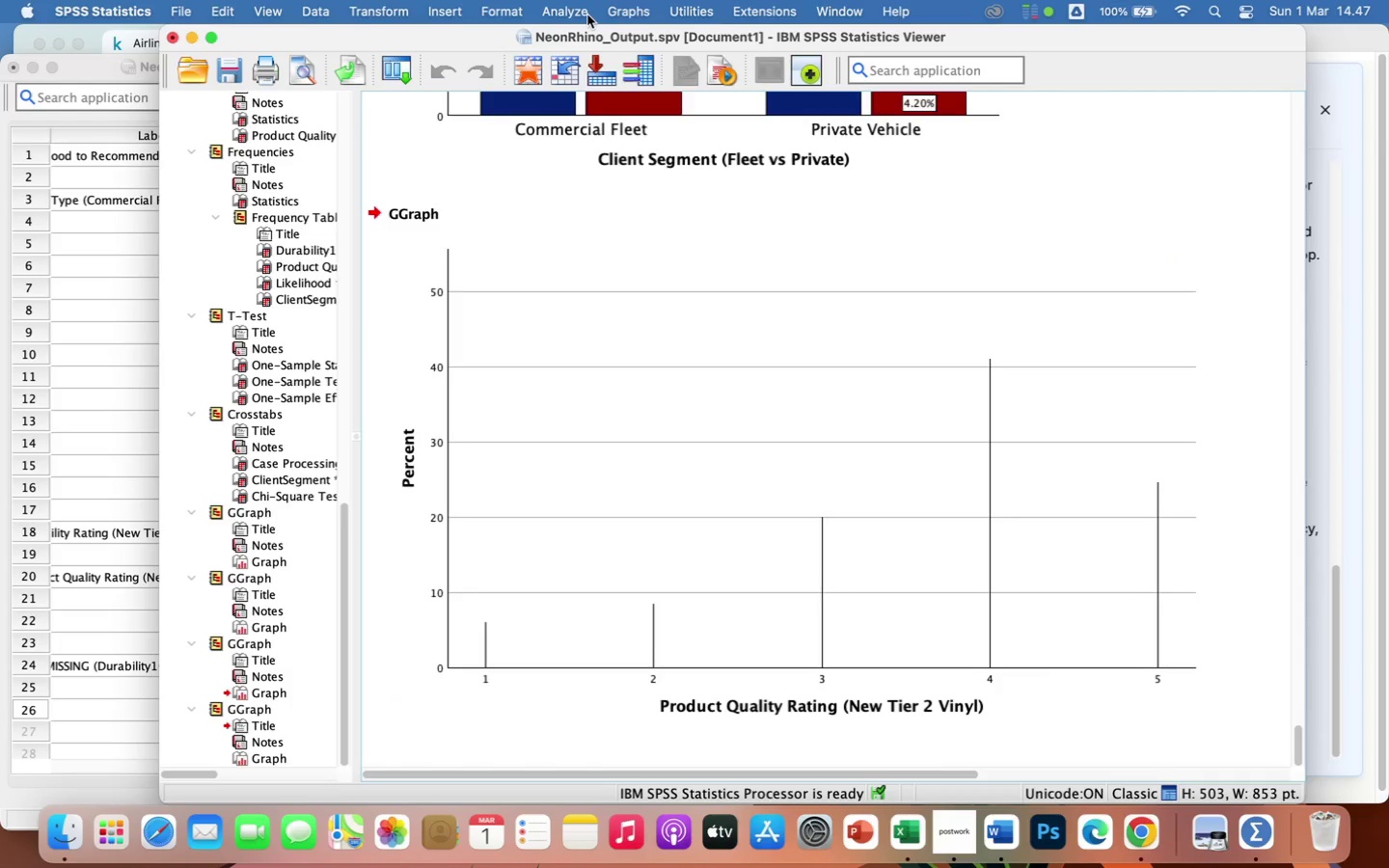 
double_click([792, 414])
 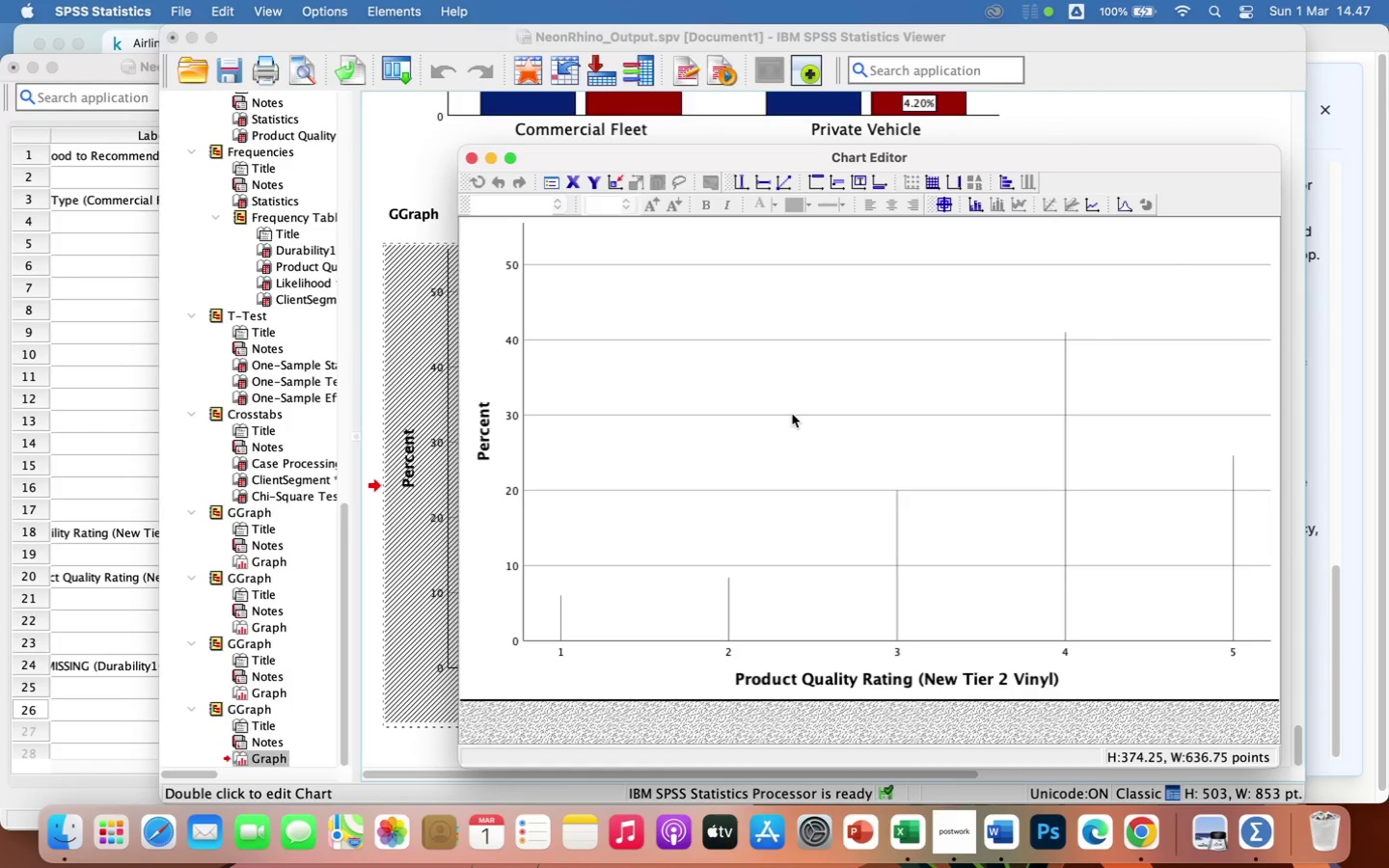 
wait(11.82)
 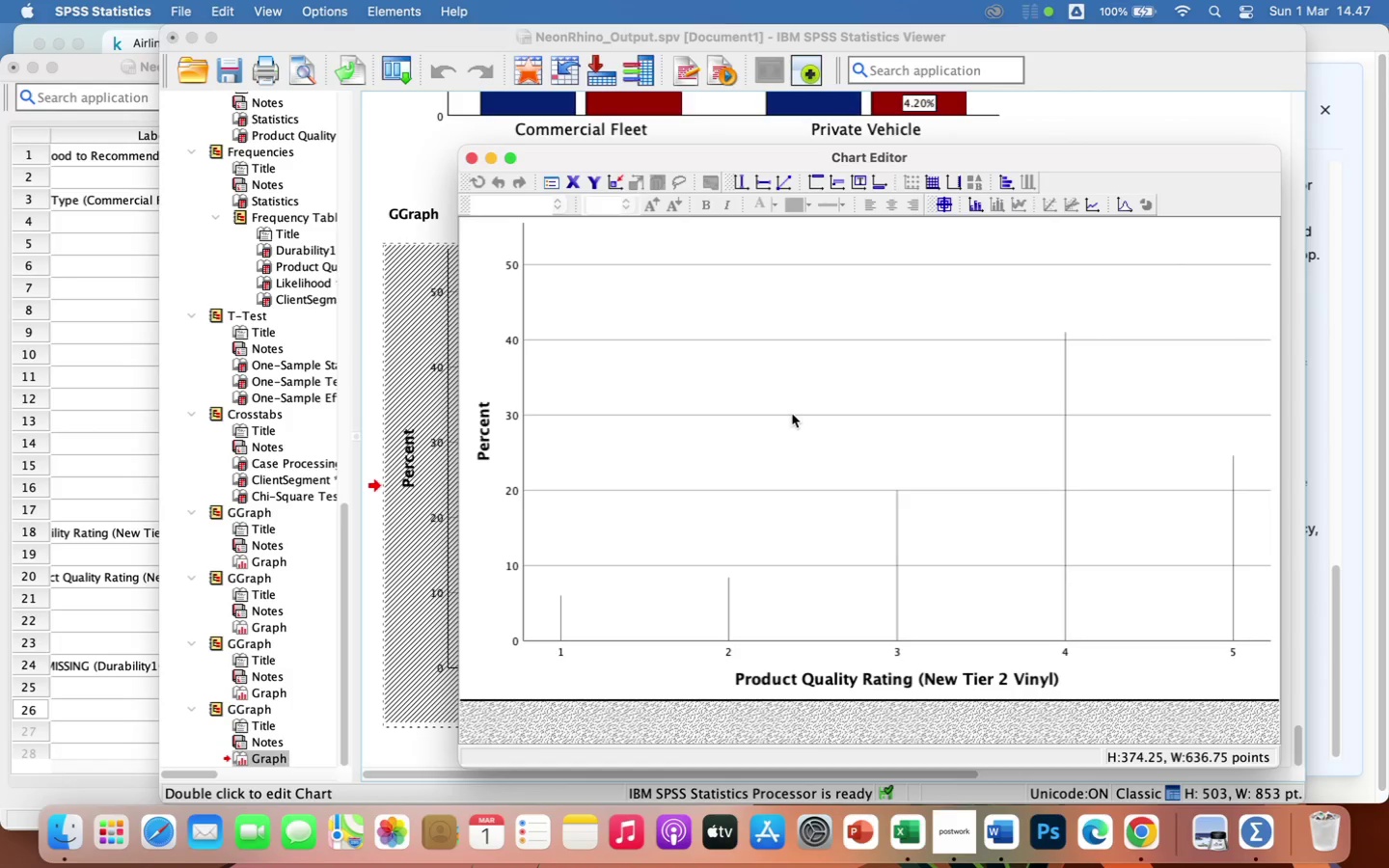 
left_click([558, 604])
 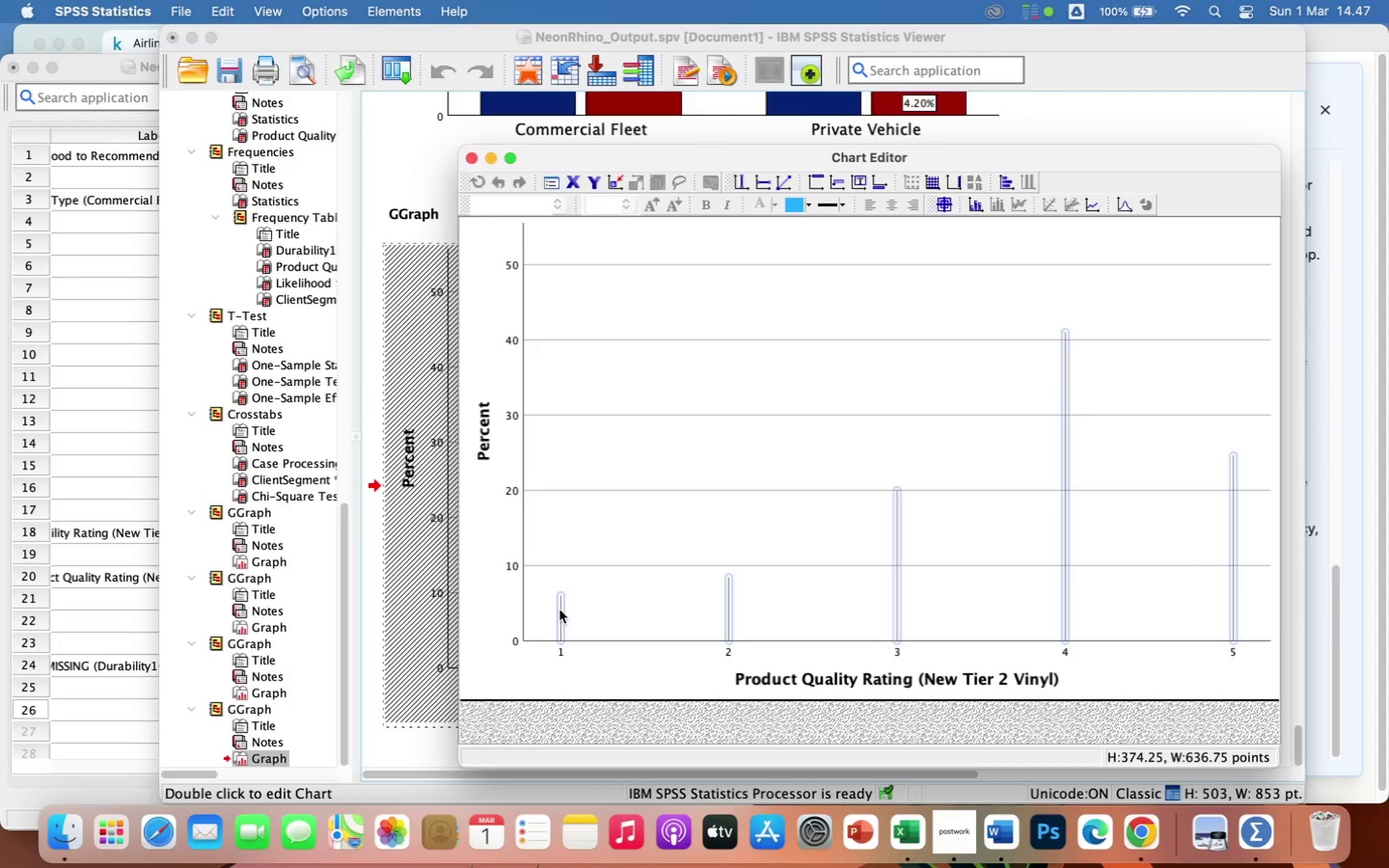 
wait(11.54)
 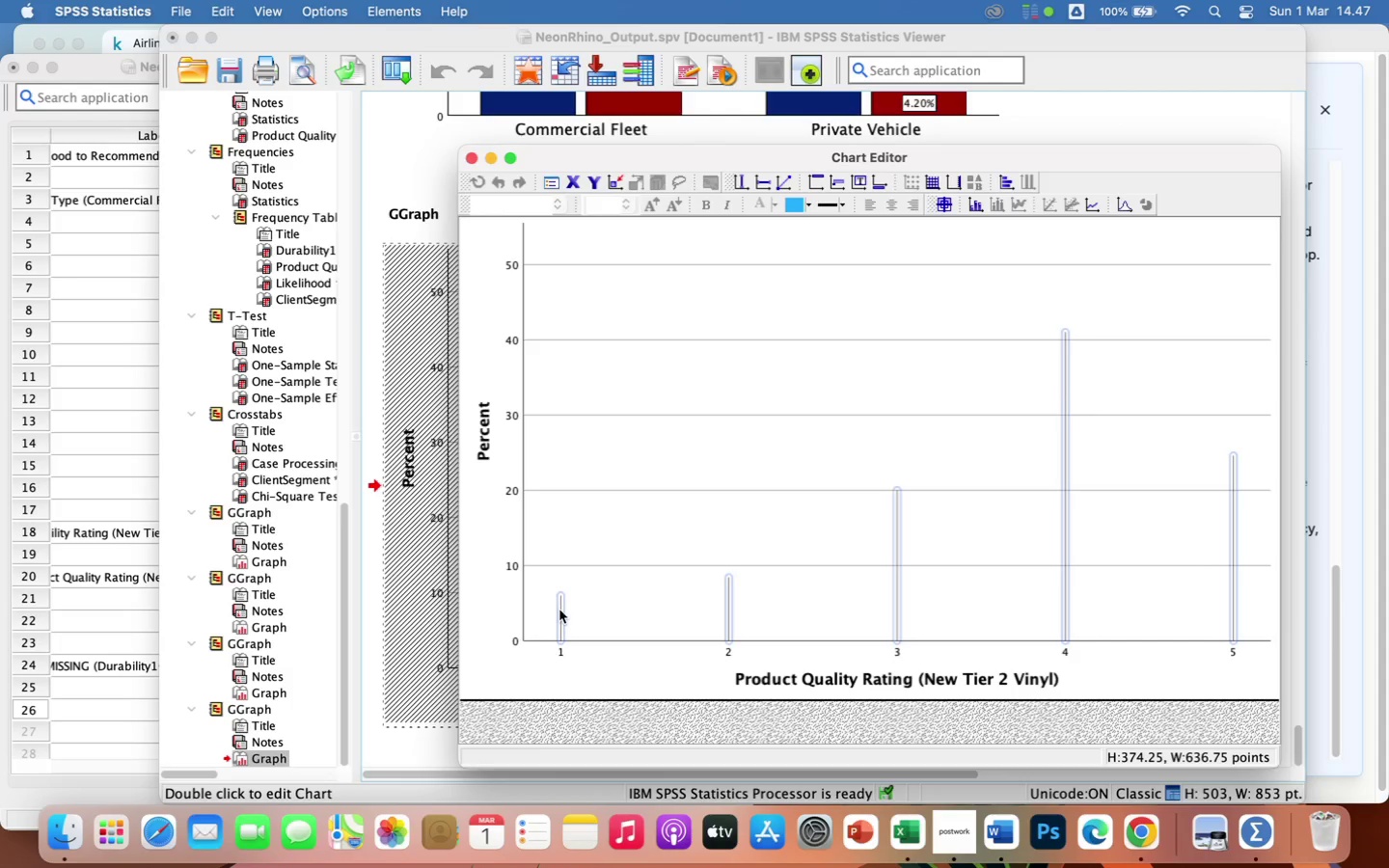 
double_click([560, 606])
 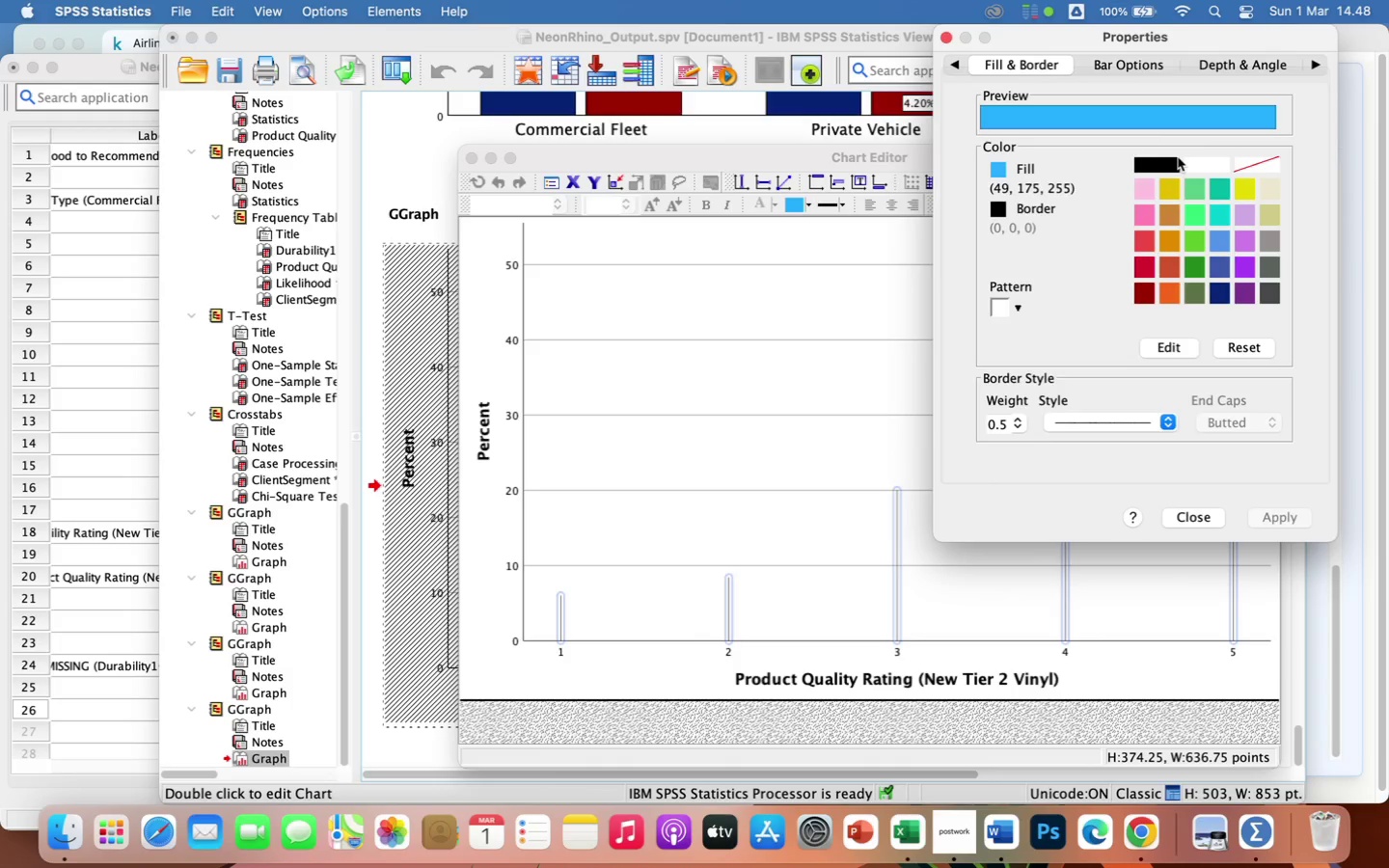 
wait(27.8)
 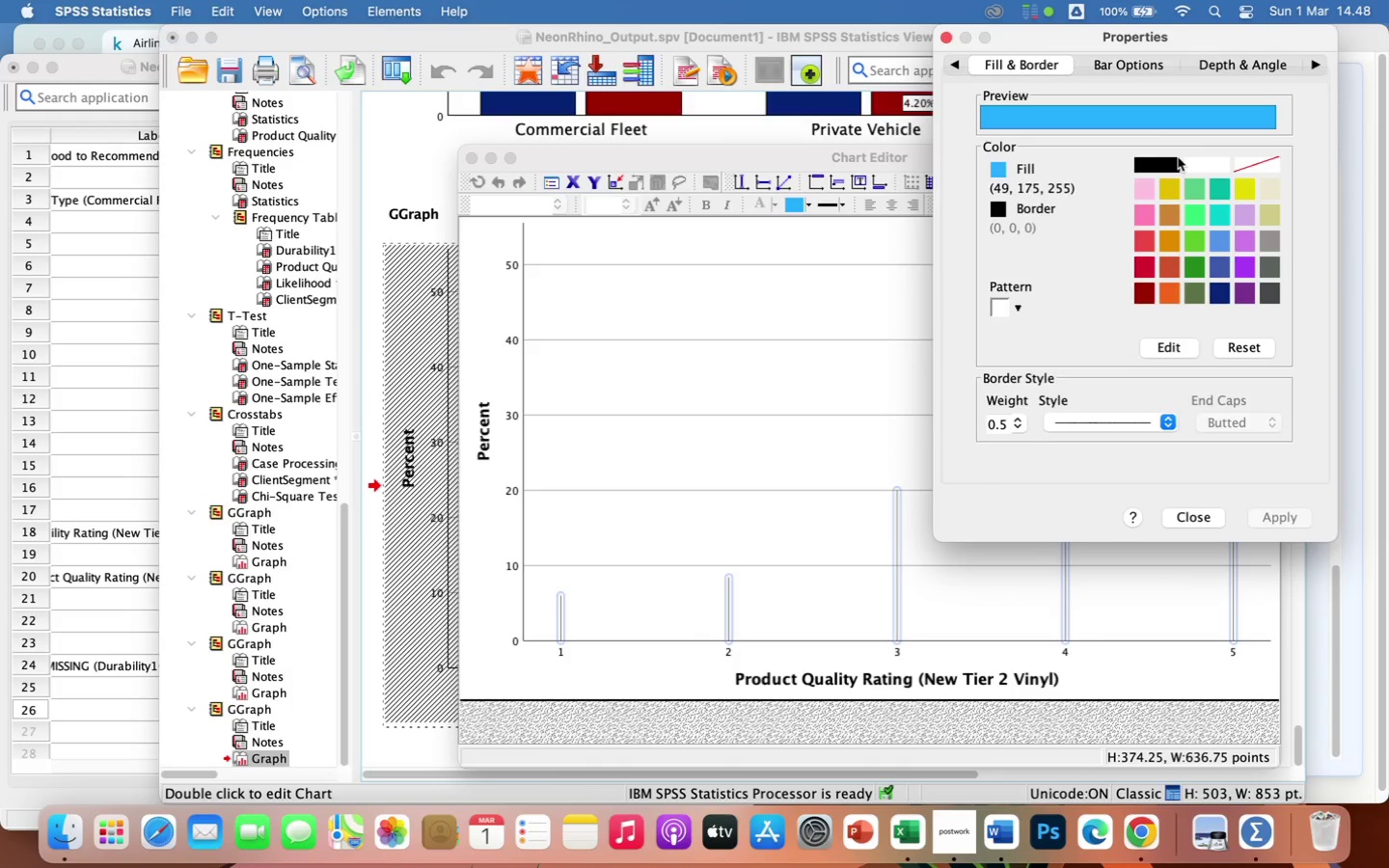 
left_click([1018, 420])
 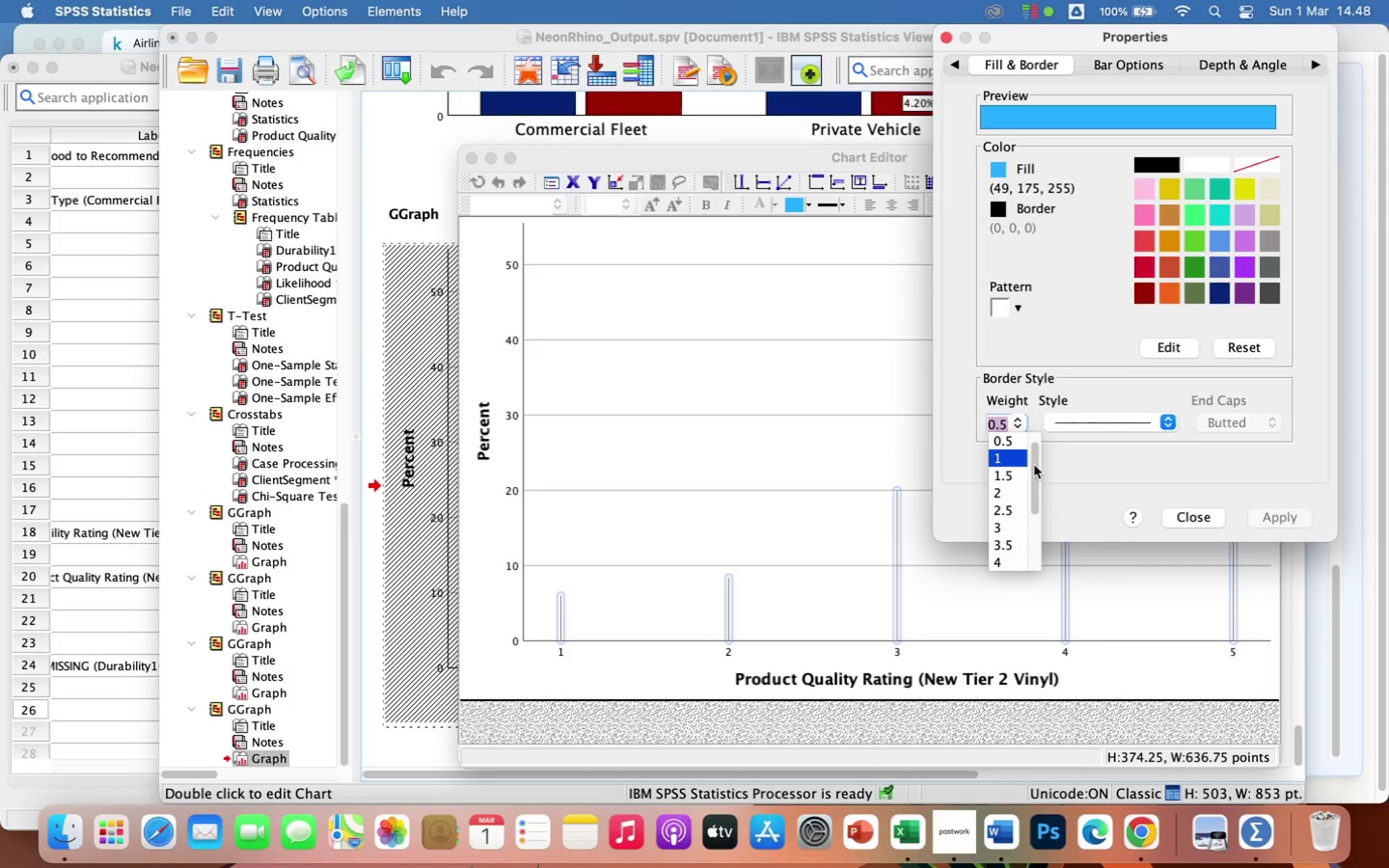 
left_click_drag(start_coordinate=[1035, 465], to_coordinate=[1032, 491])
 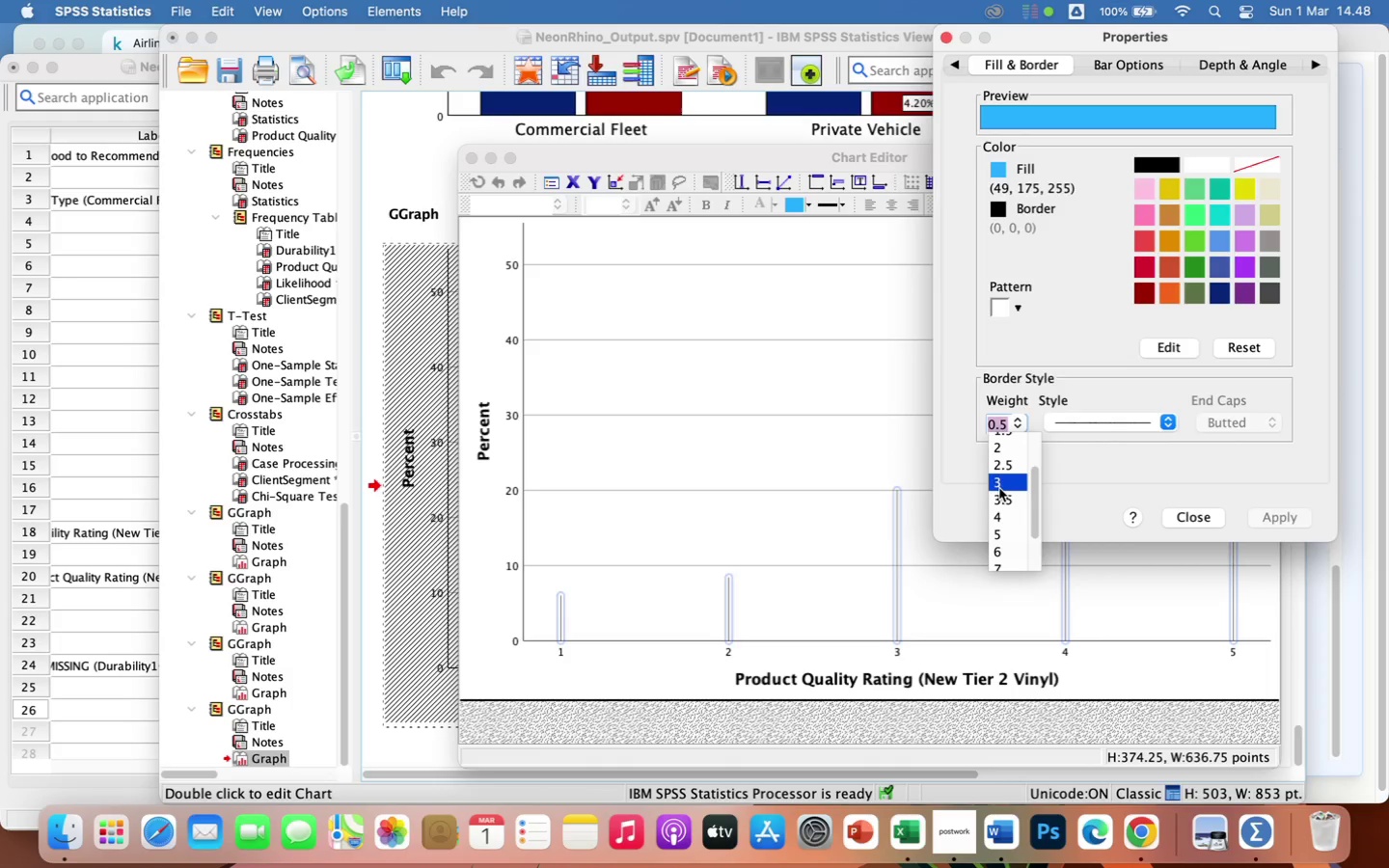 
left_click([999, 487])
 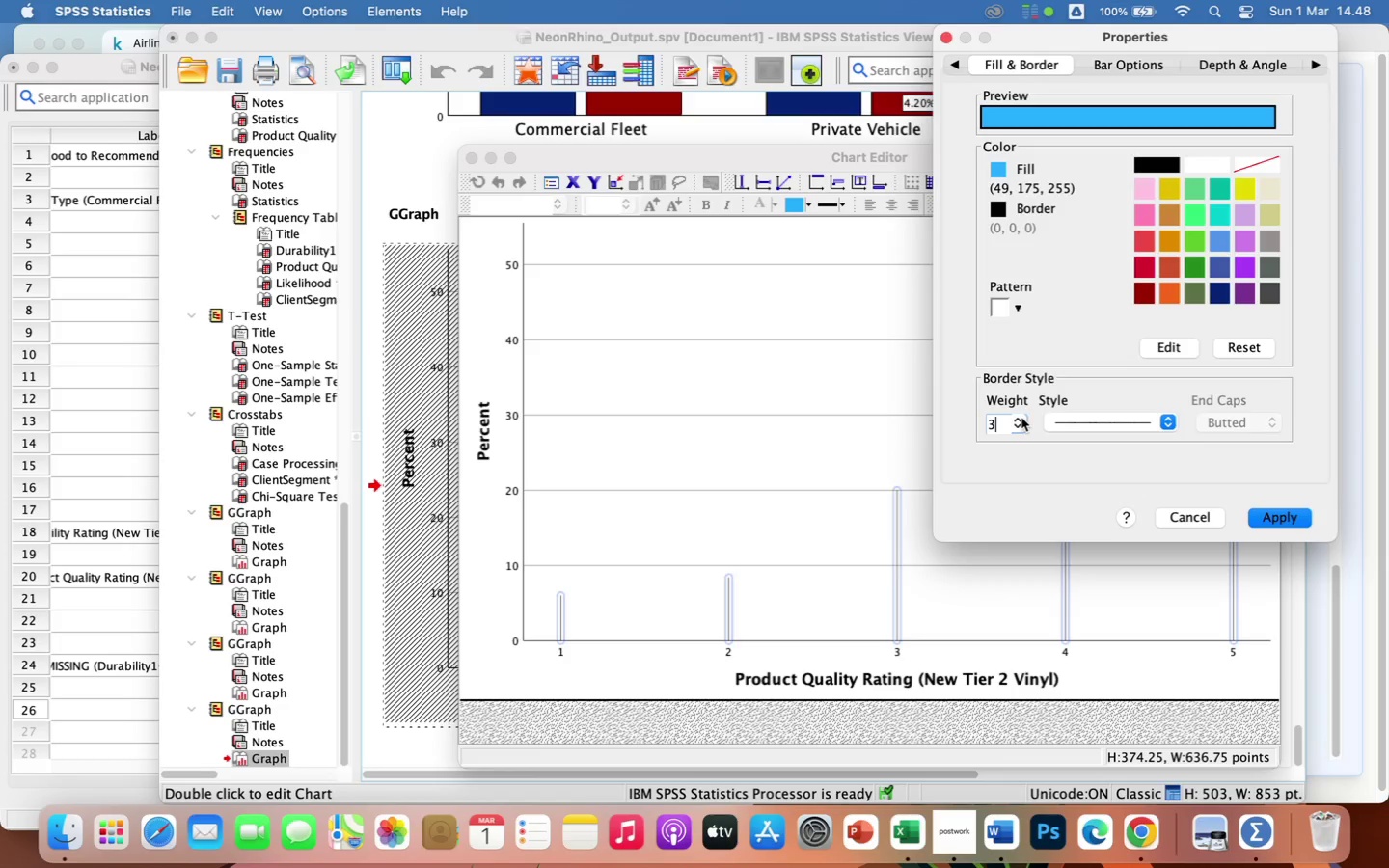 
wait(12.62)
 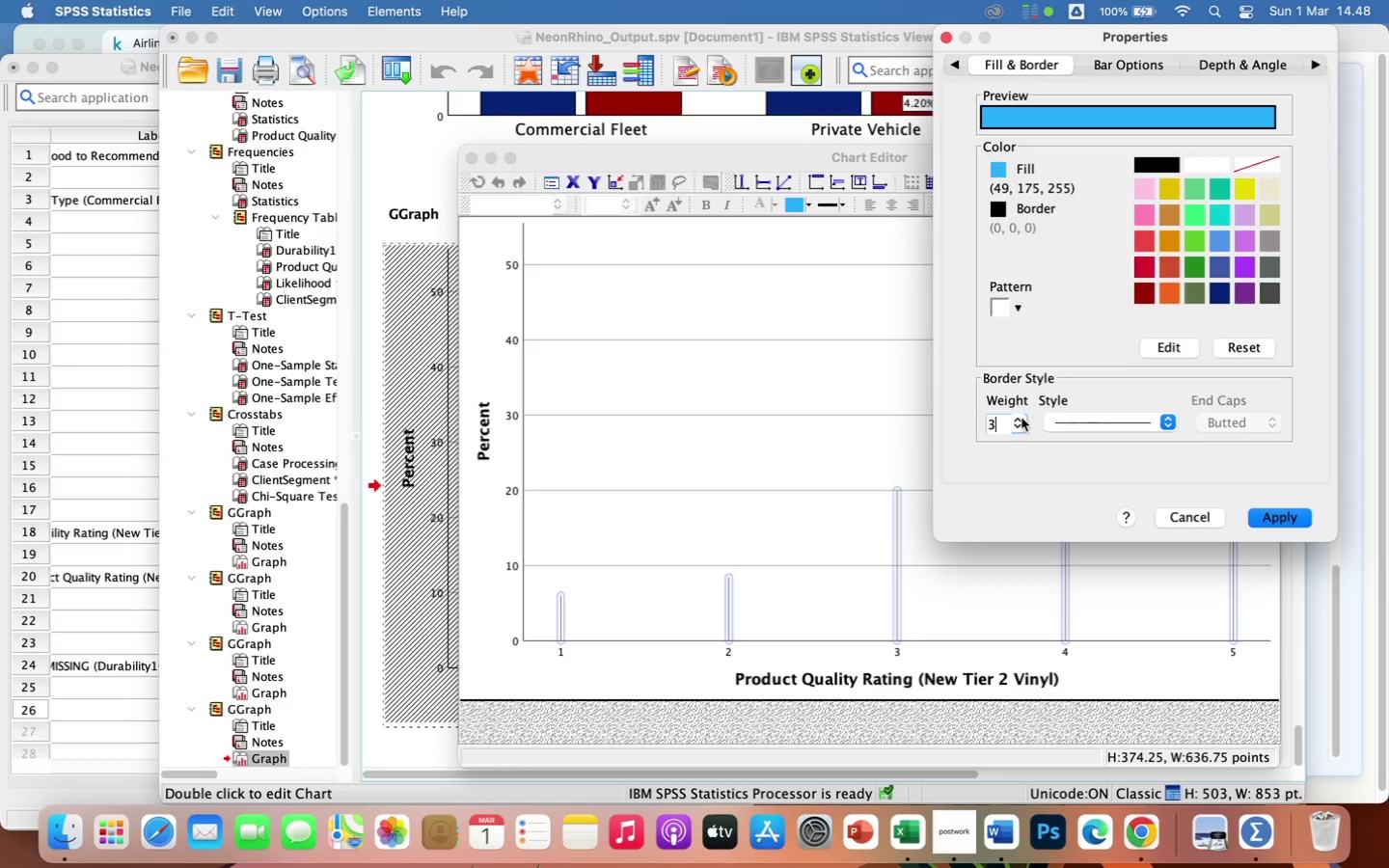 
left_click([1207, 513])
 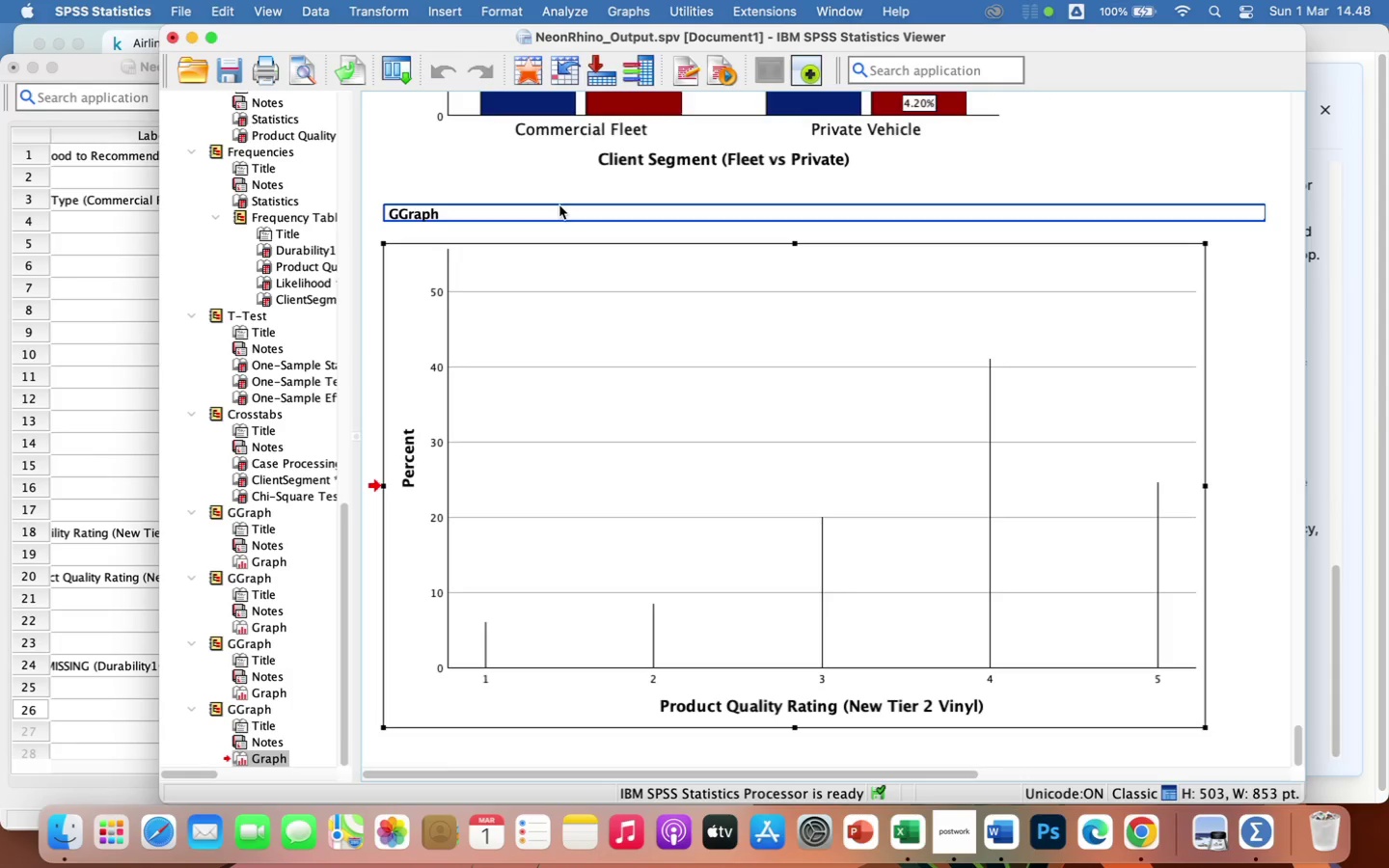 
left_click([625, 11])
 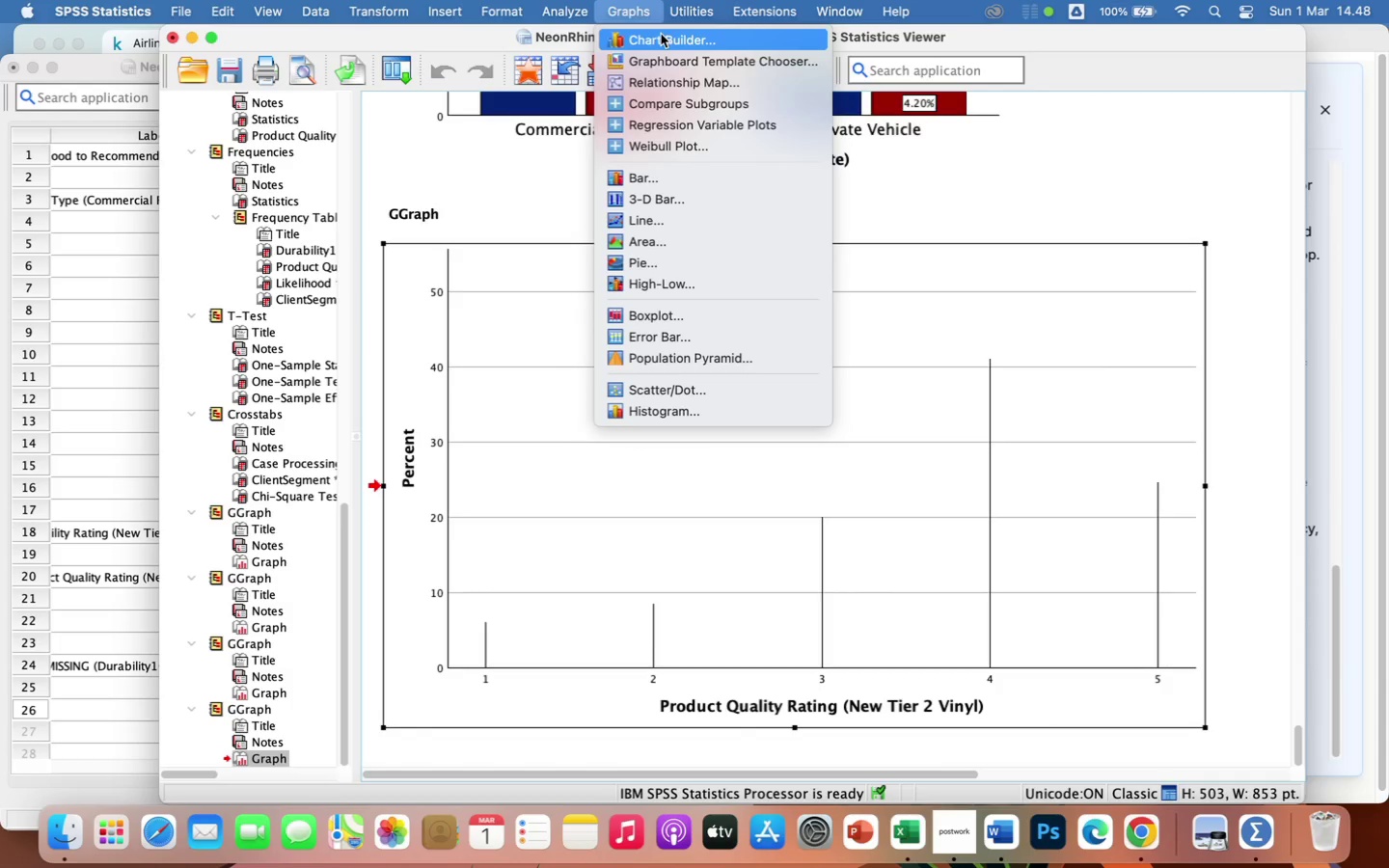 
left_click([662, 36])
 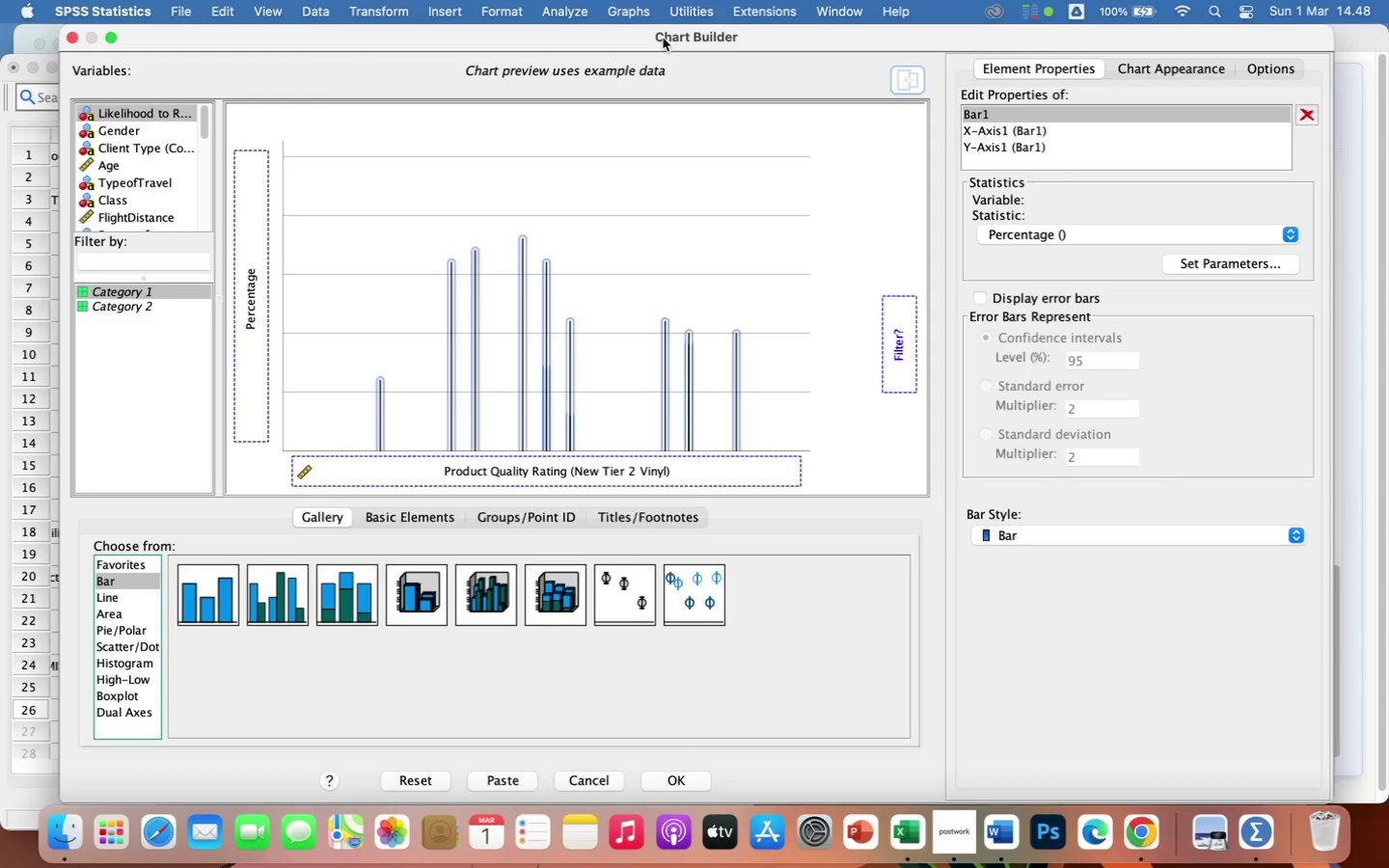 
wait(5.48)
 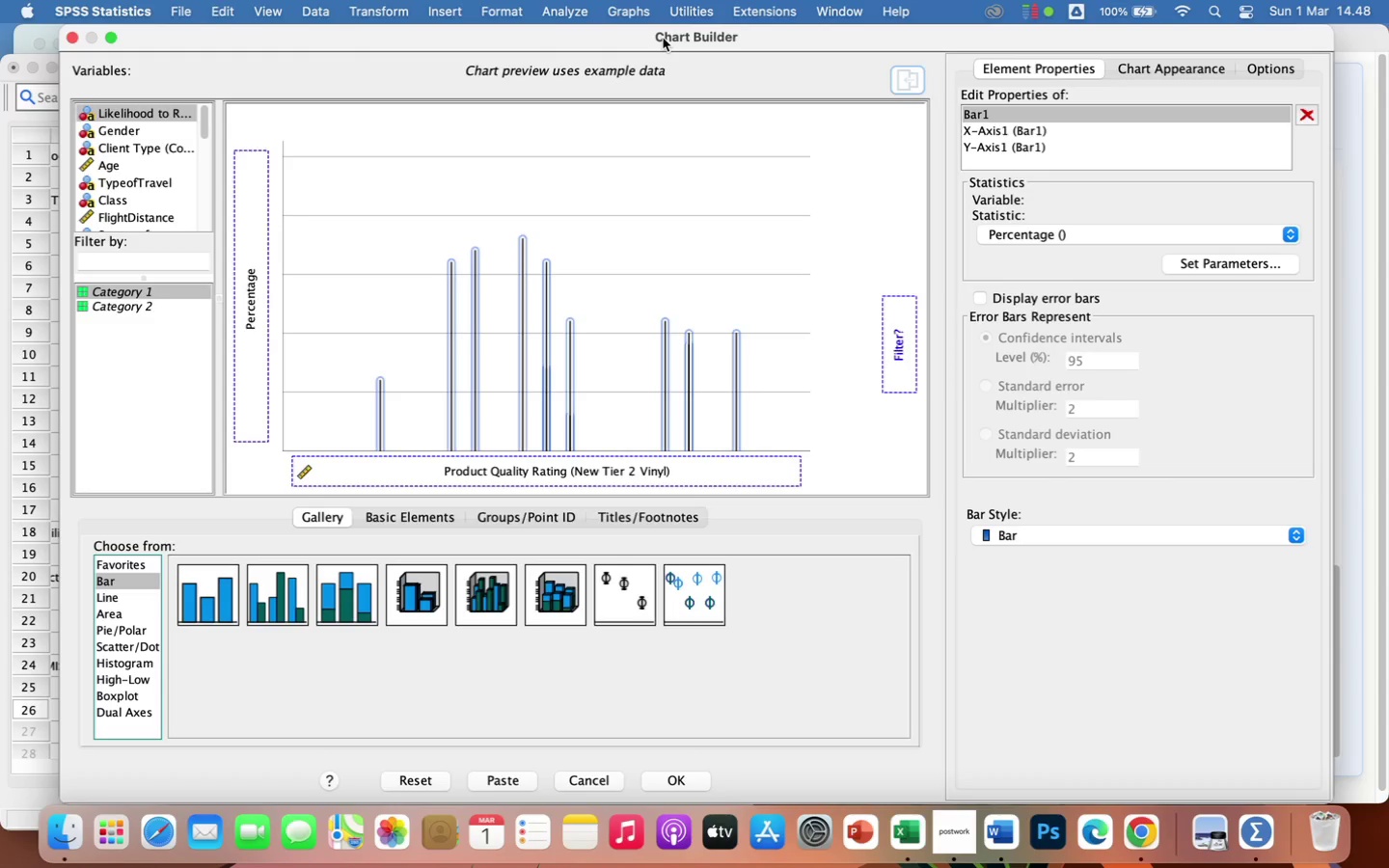 
left_click([196, 601])
 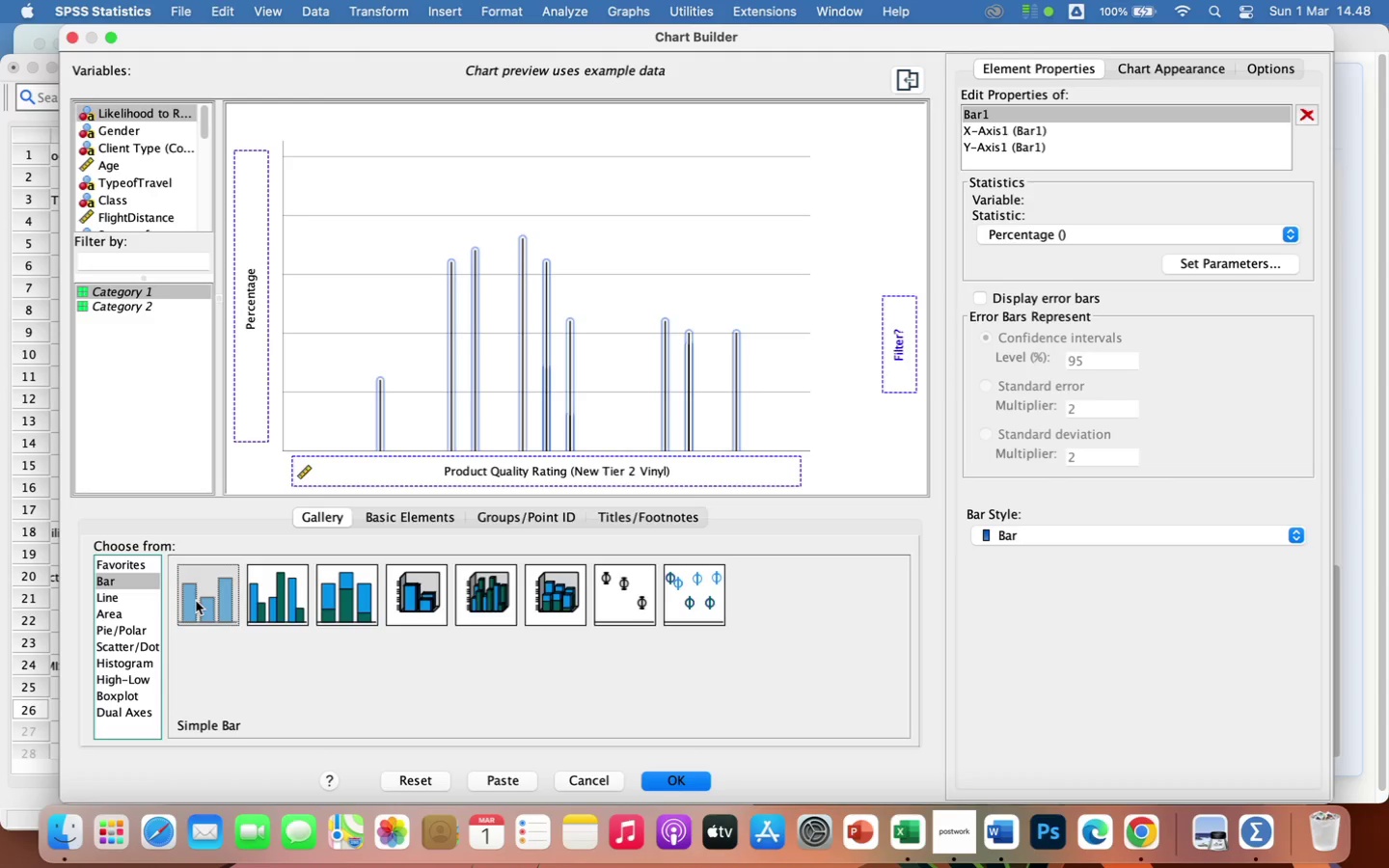 
left_click_drag(start_coordinate=[196, 601], to_coordinate=[368, 318])
 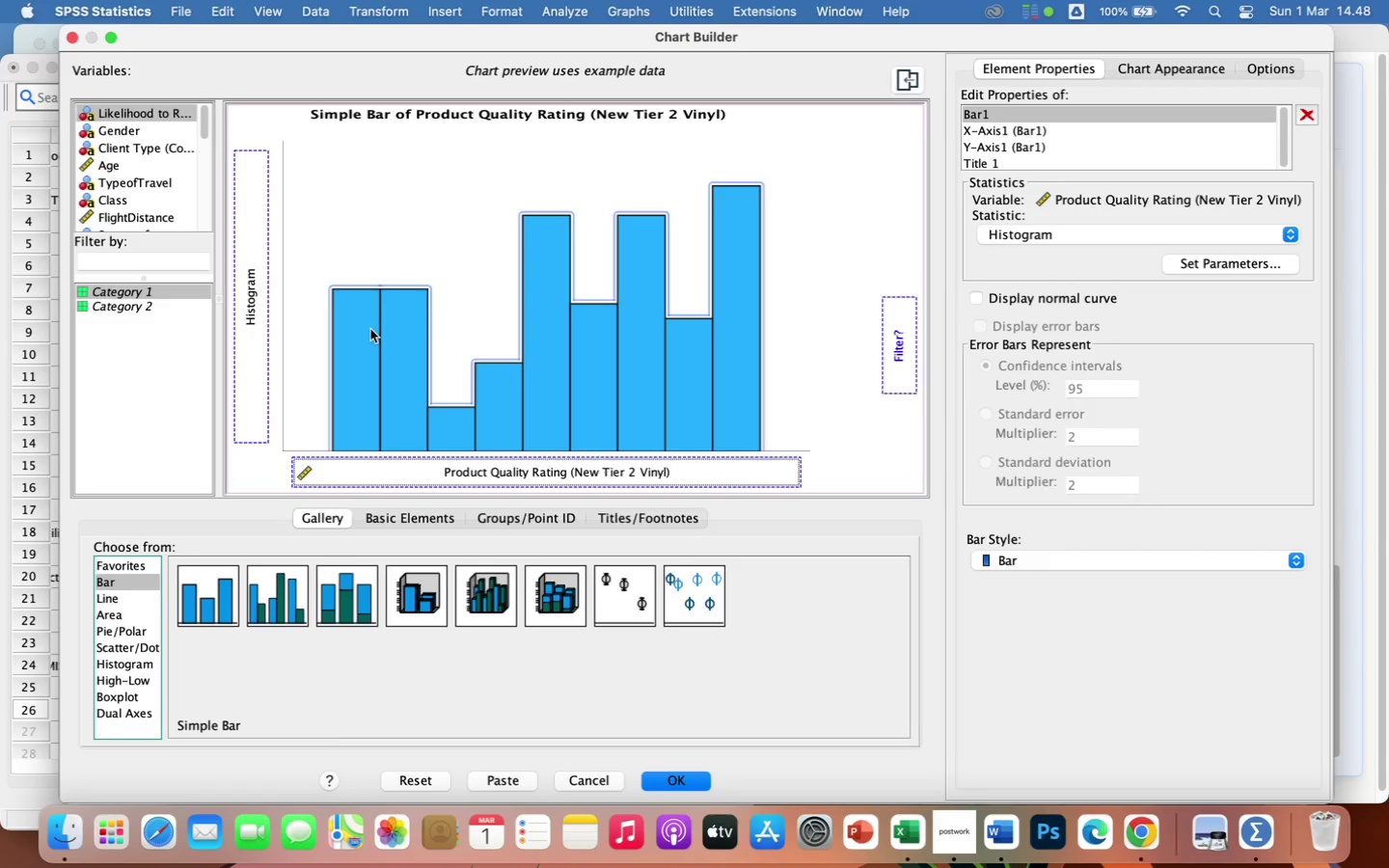 
wait(14.18)
 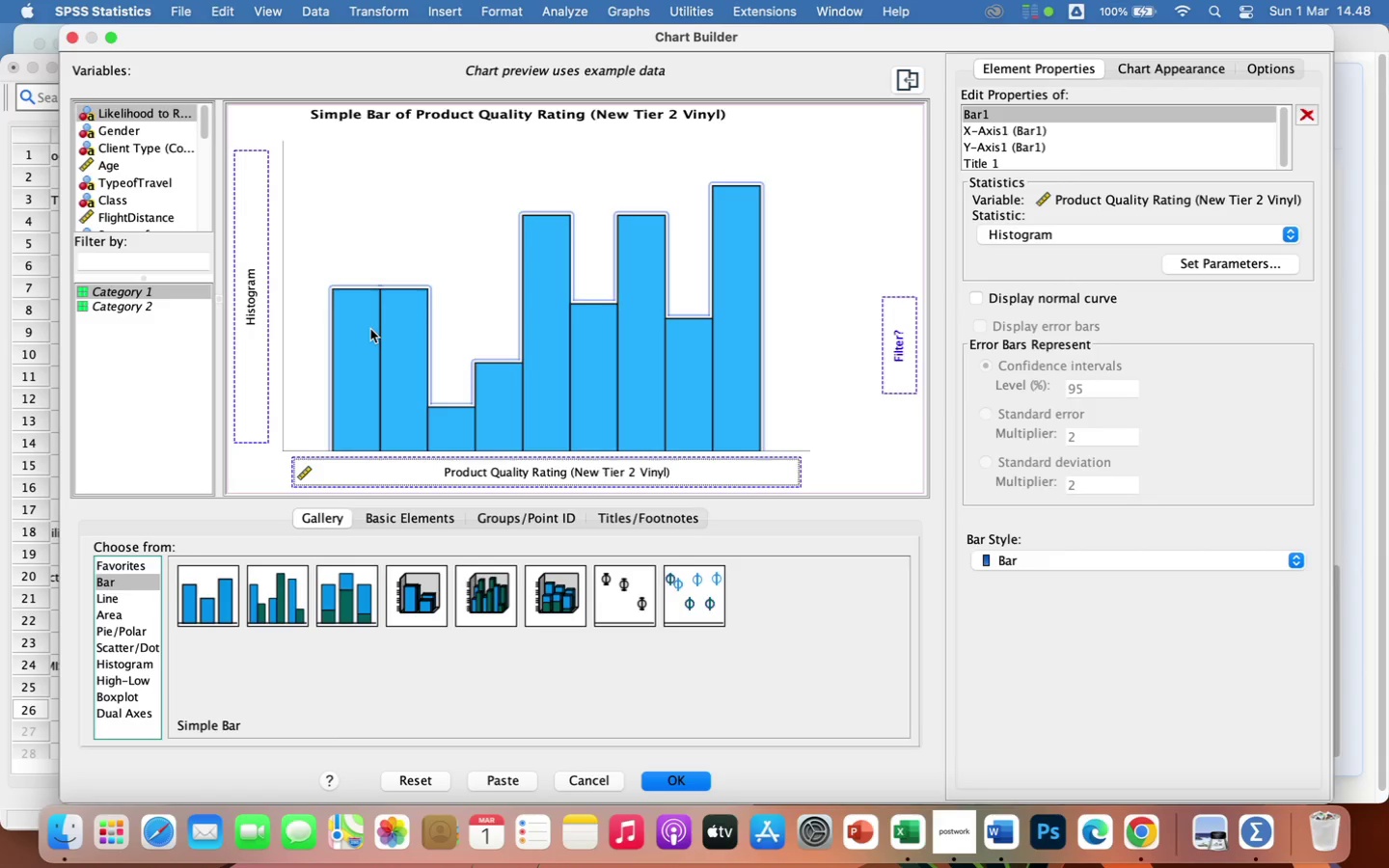 
left_click([1258, 264])
 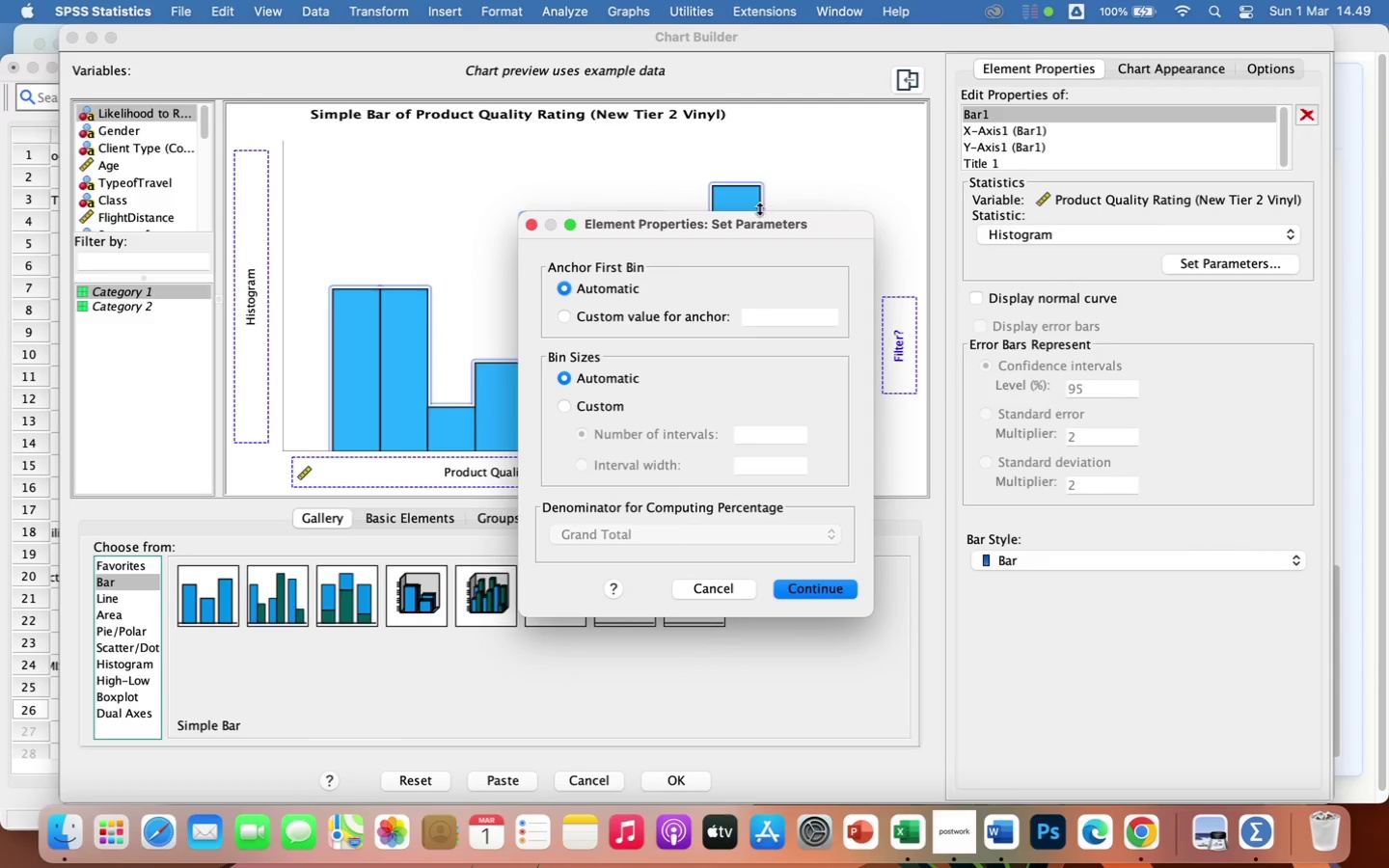 
left_click([722, 584])
 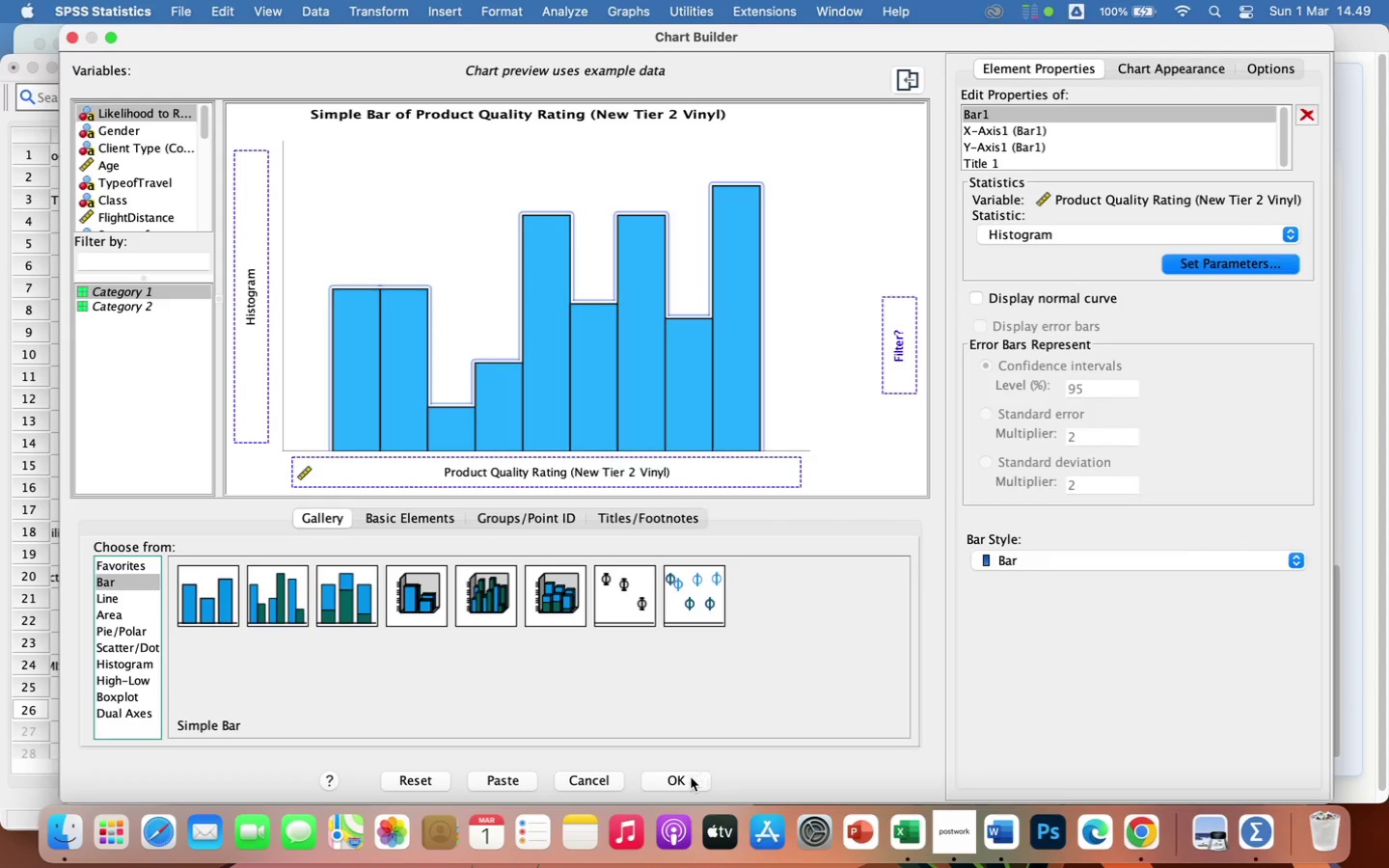 
left_click([691, 777])
 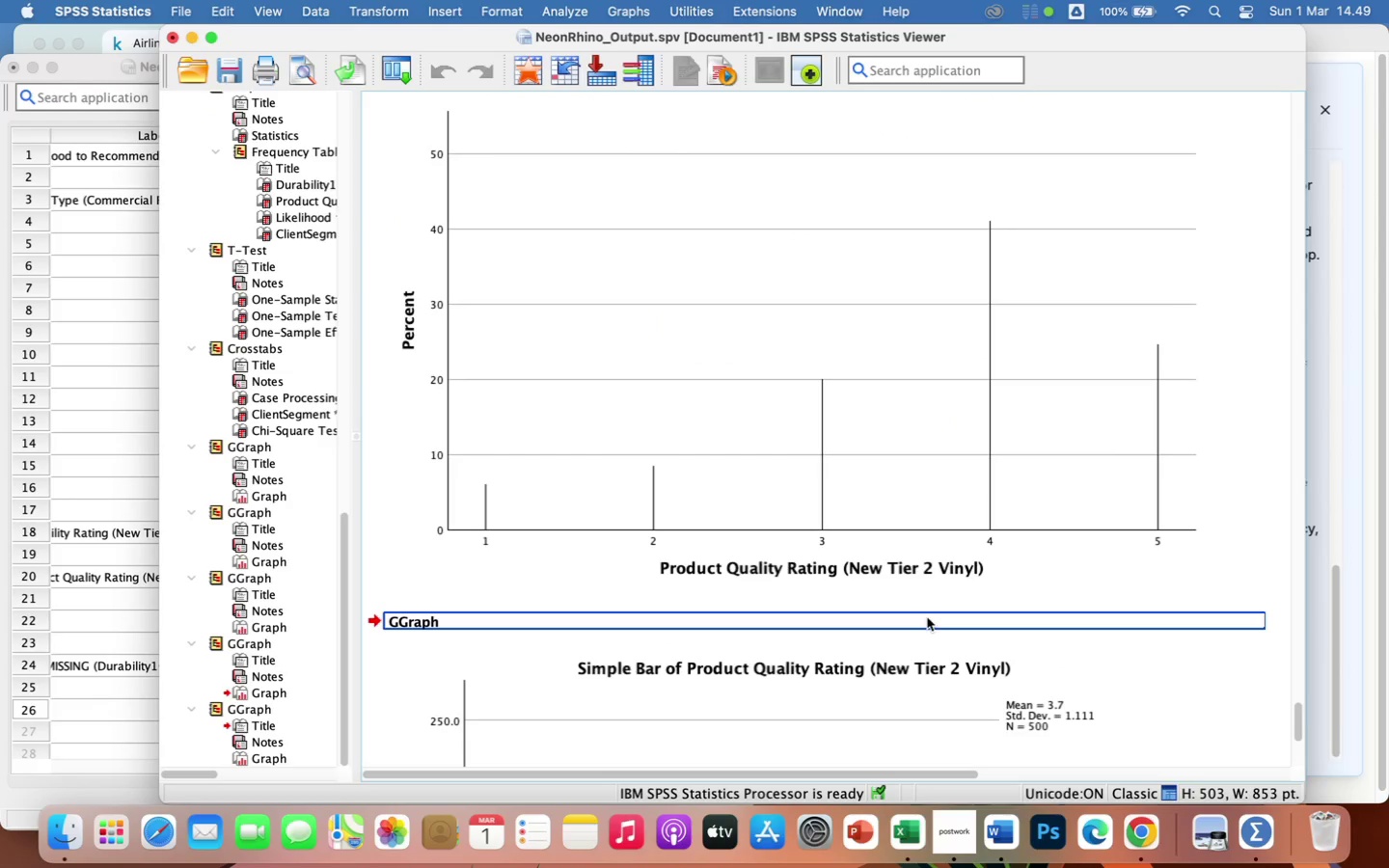 
scroll: coordinate [926, 615], scroll_direction: up, amount: 1.0
 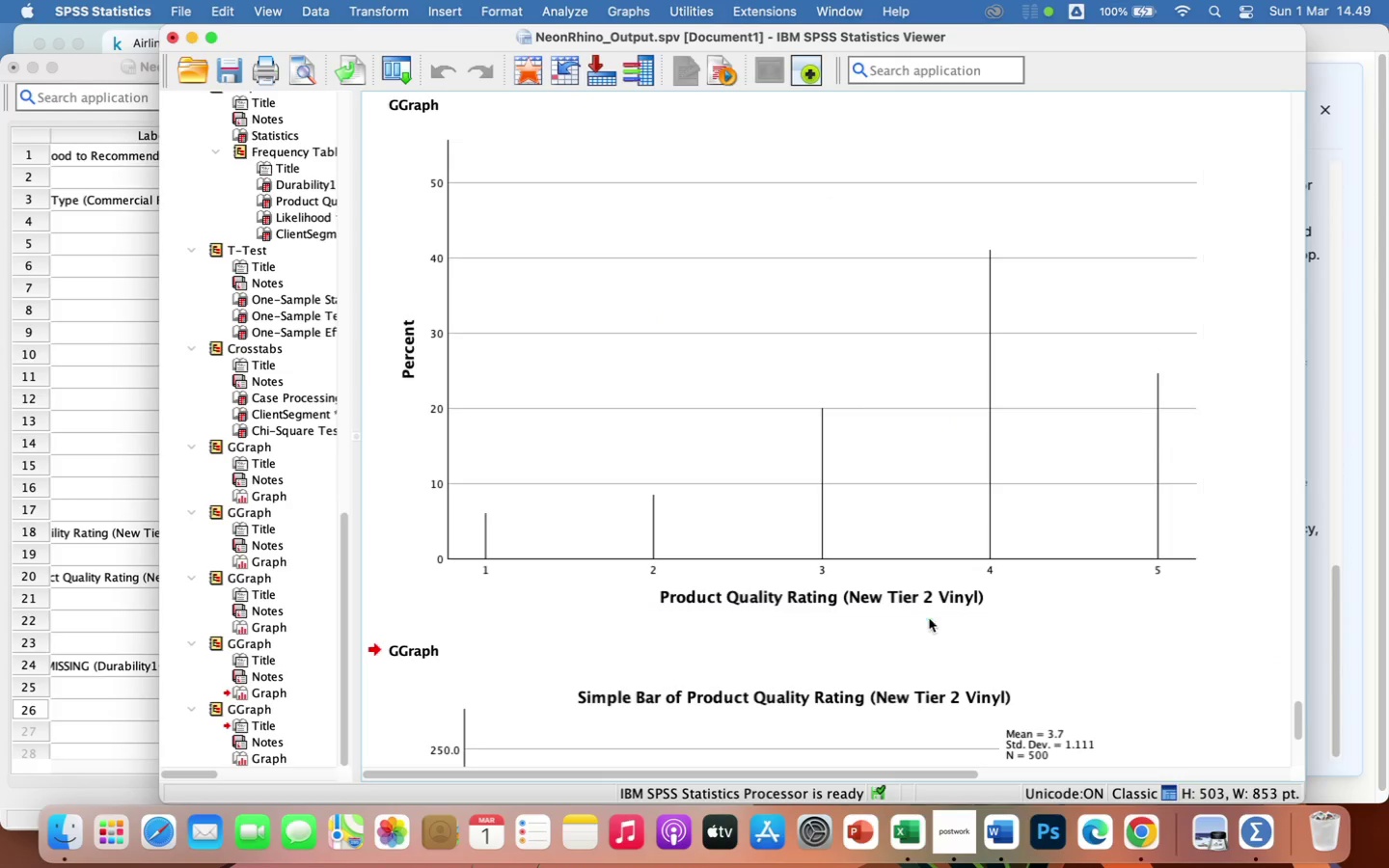 
scroll: coordinate [927, 614], scroll_direction: down, amount: 19.0
 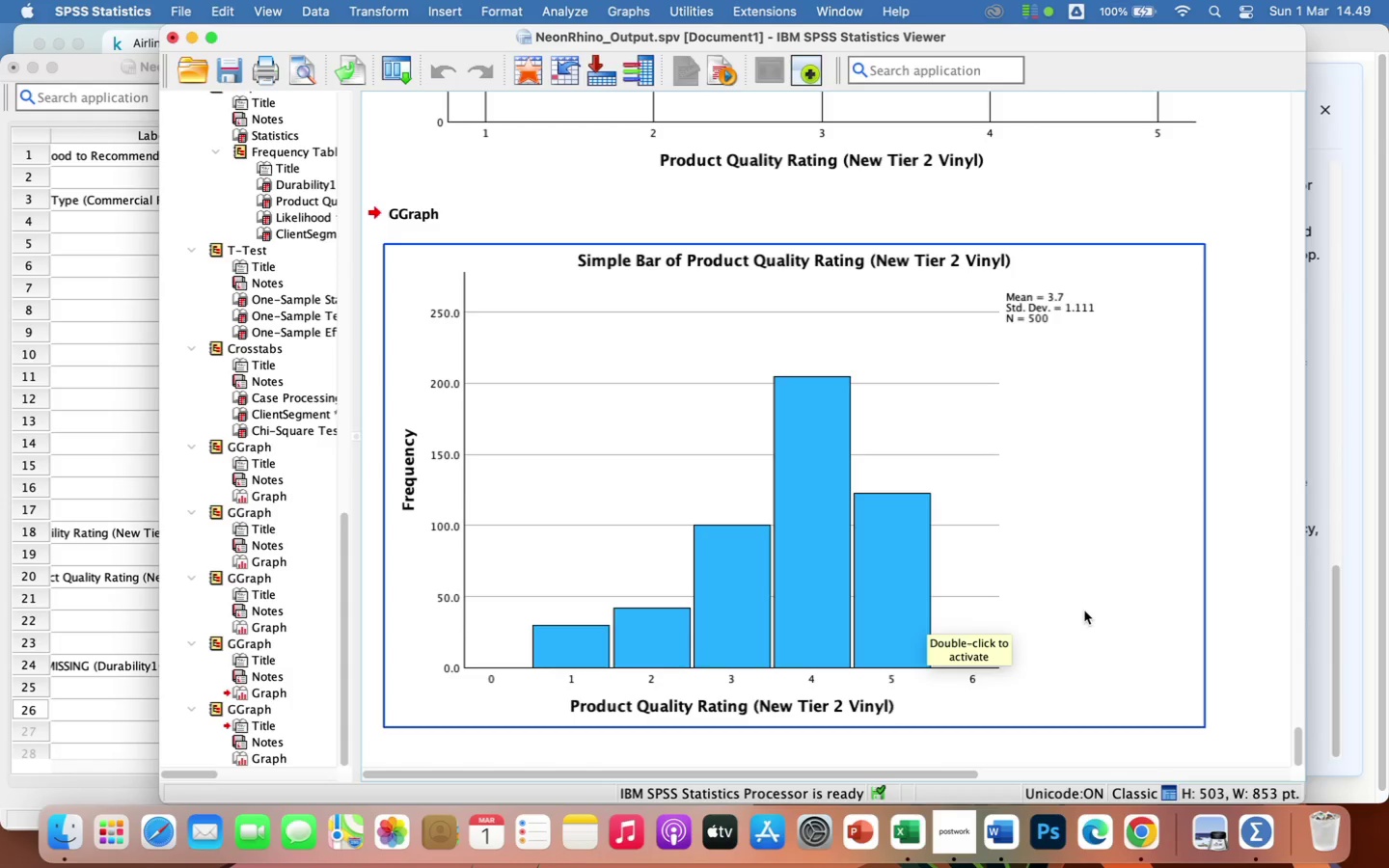 
wait(10.9)
 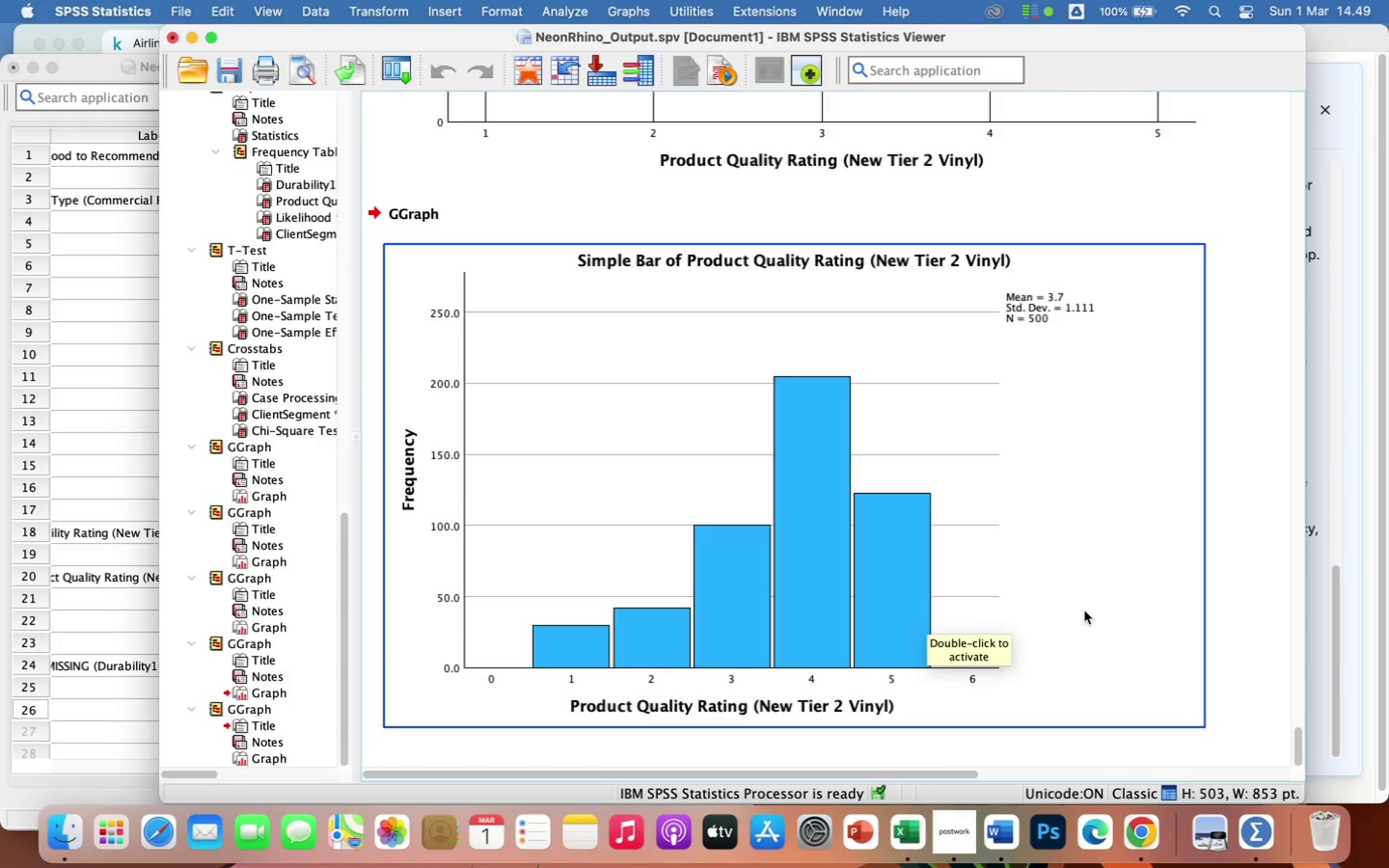 
scroll: coordinate [843, 358], scroll_direction: up, amount: 24.0
 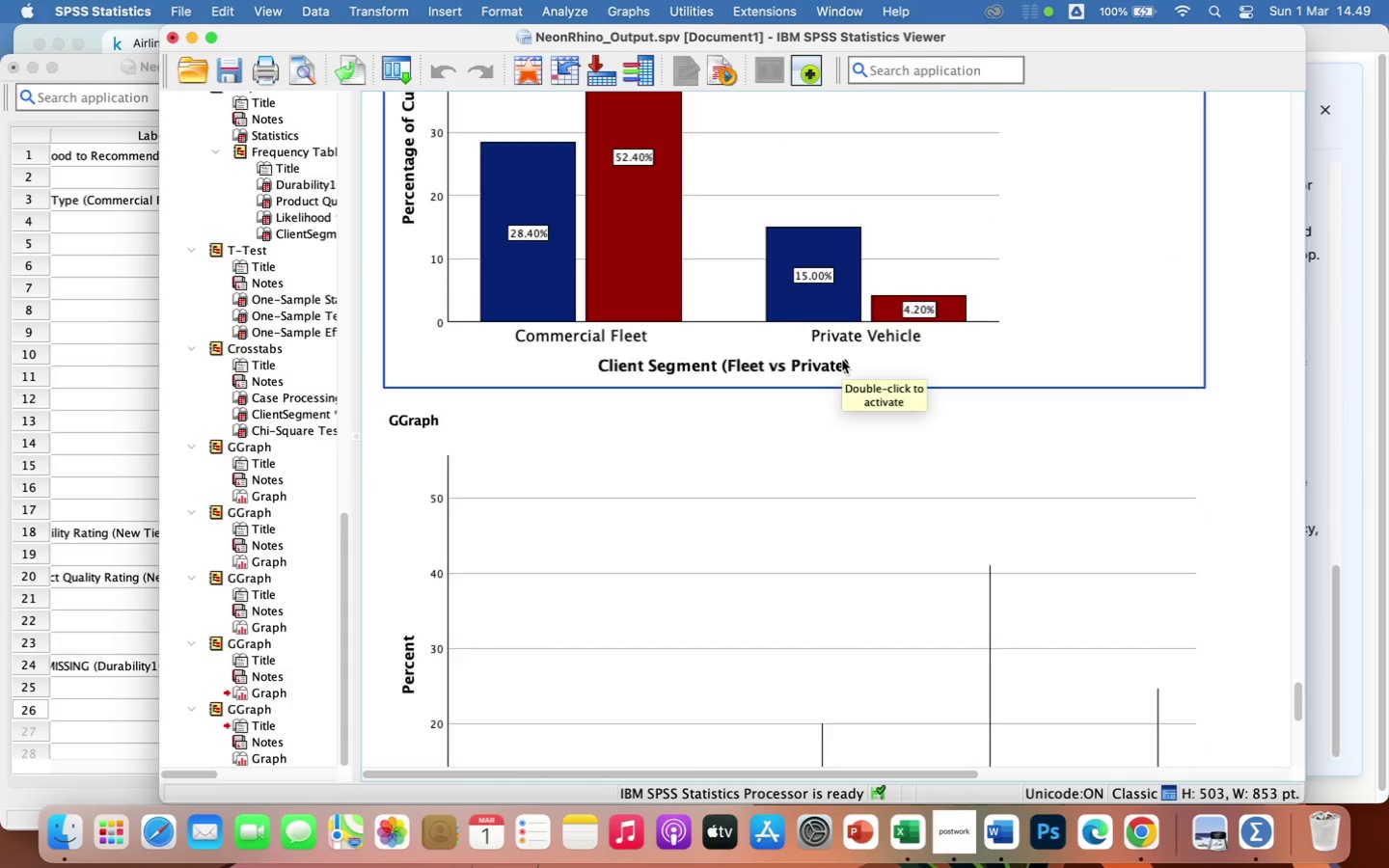 
scroll: coordinate [839, 385], scroll_direction: down, amount: 38.0
 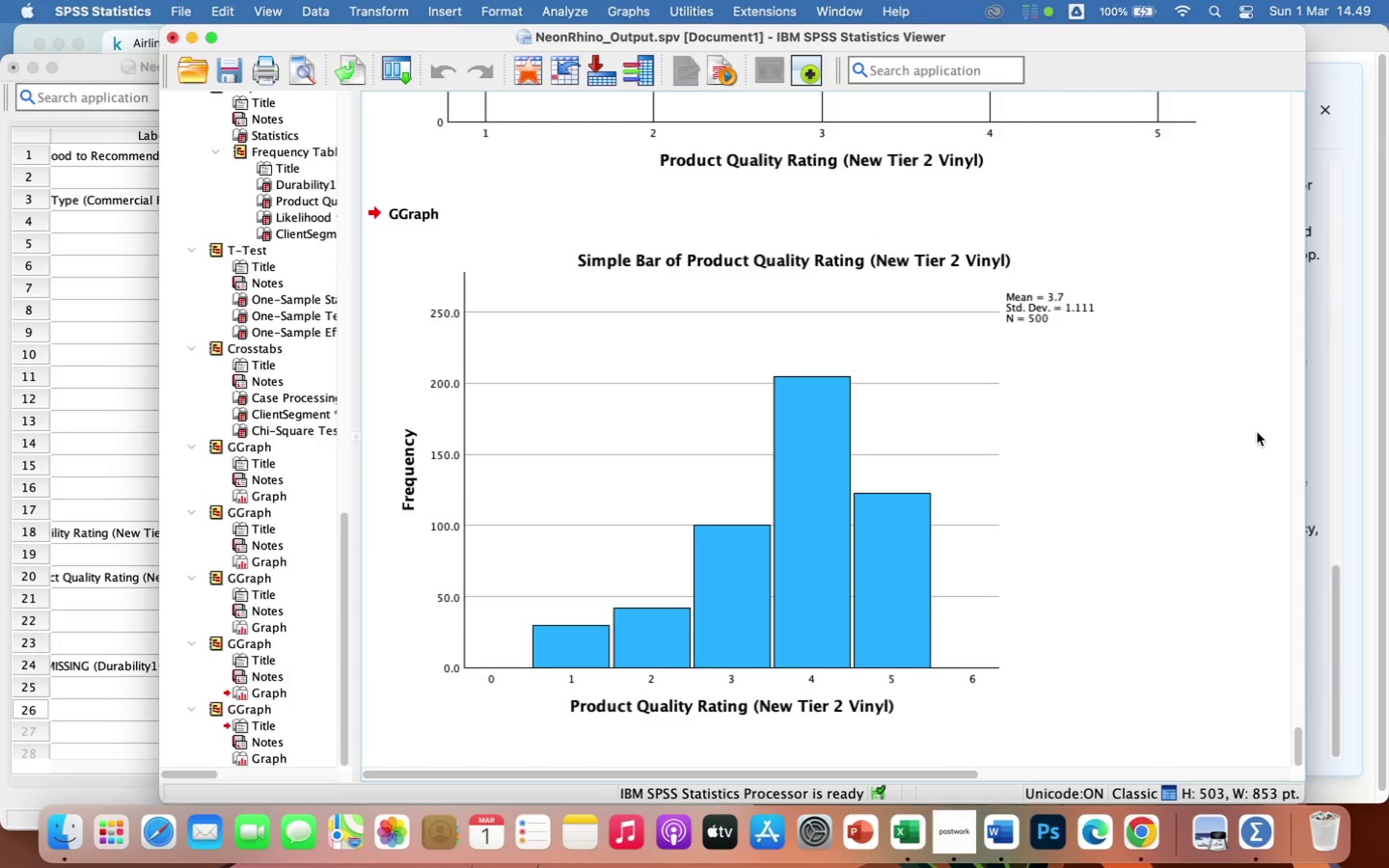 
wait(17.34)
 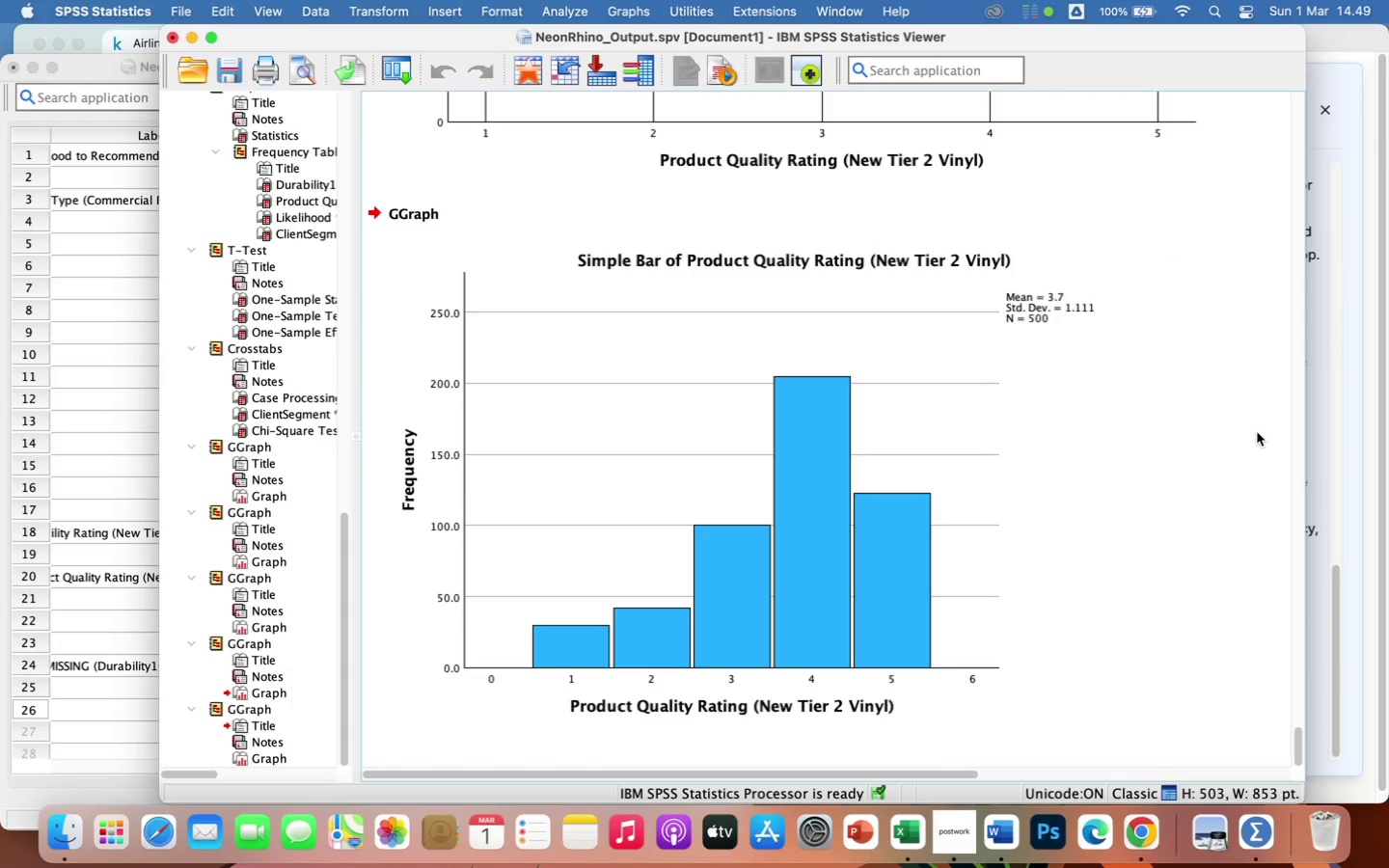 
double_click([411, 471])
 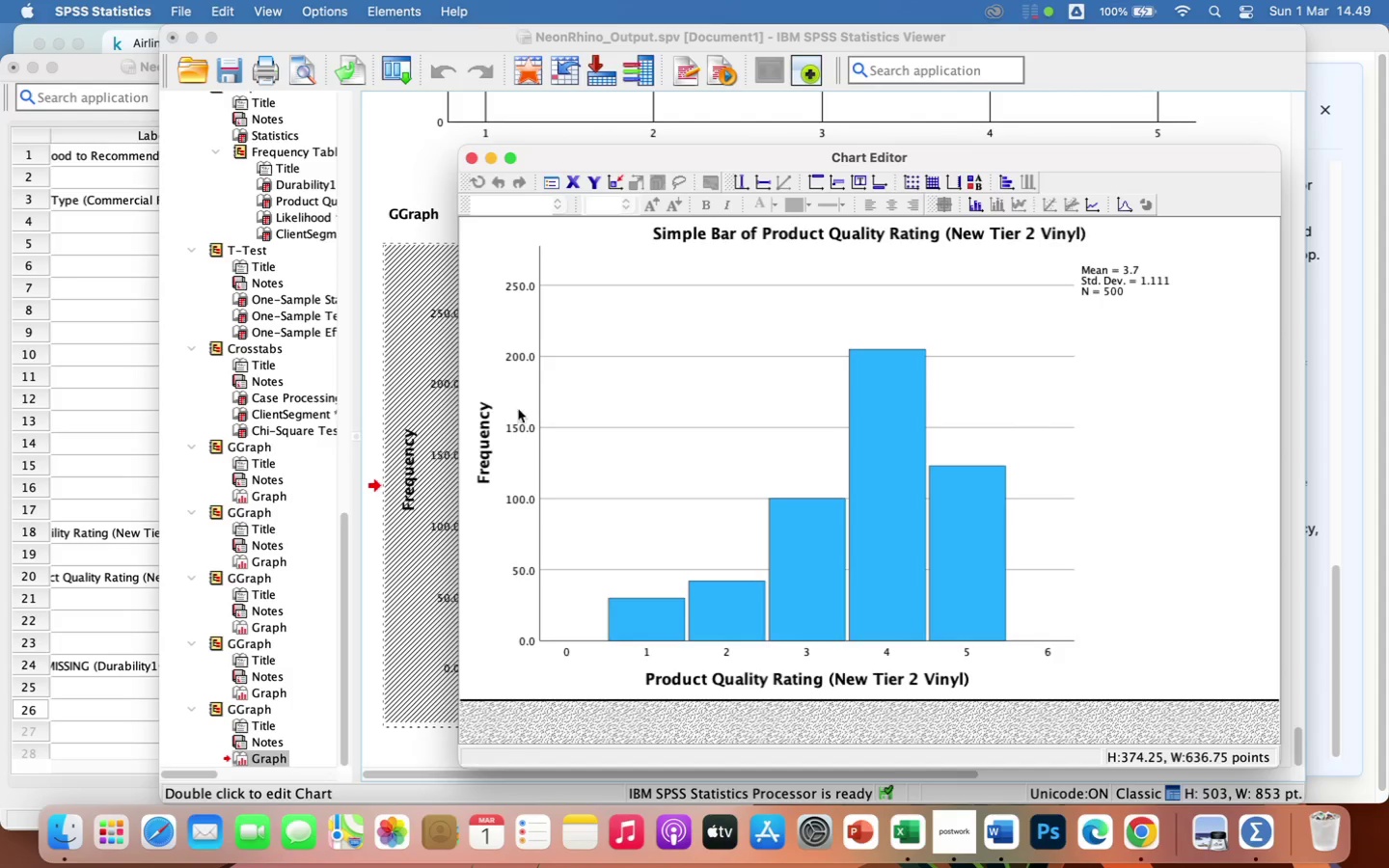 
left_click([519, 357])
 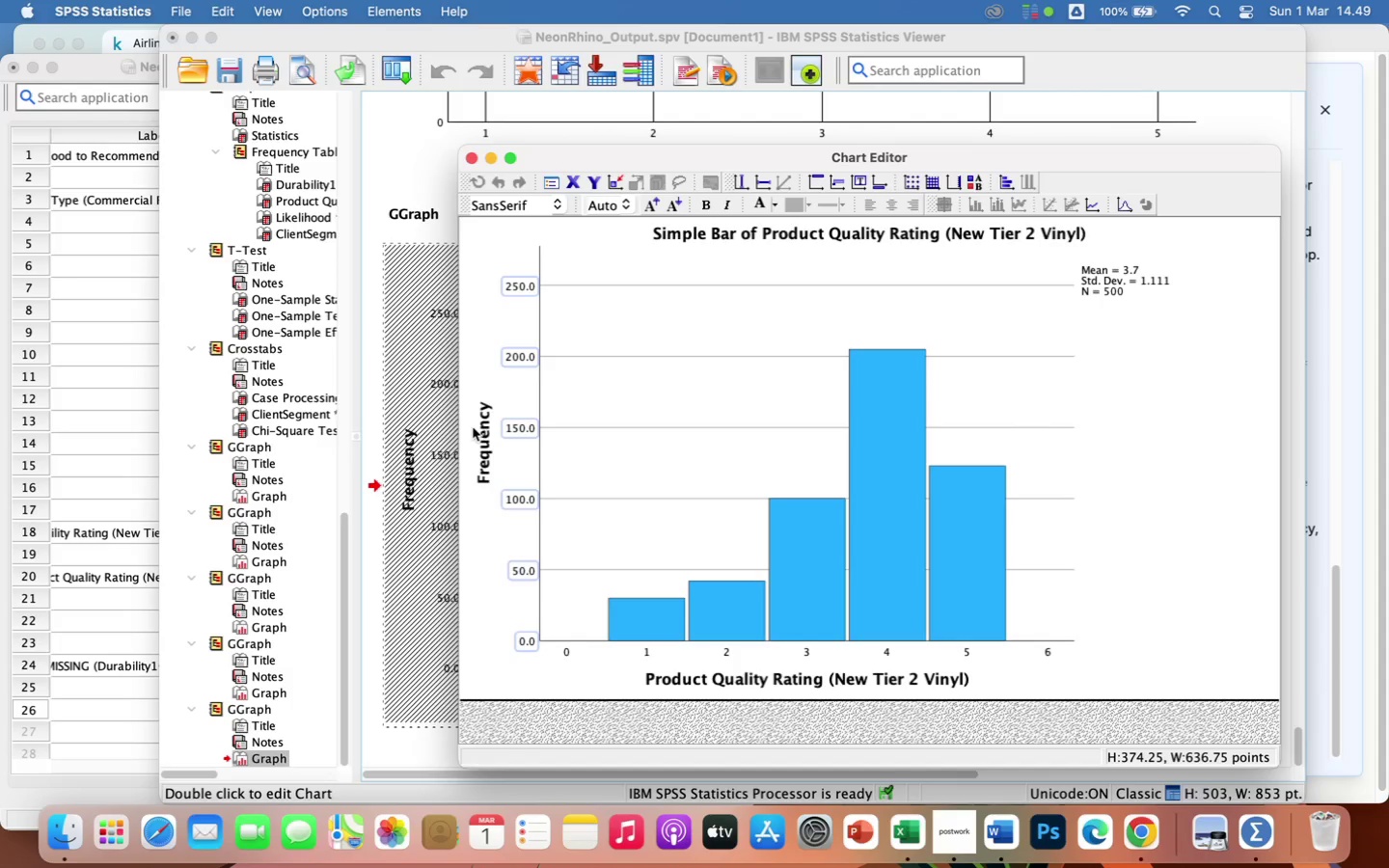 
double_click([480, 425])
 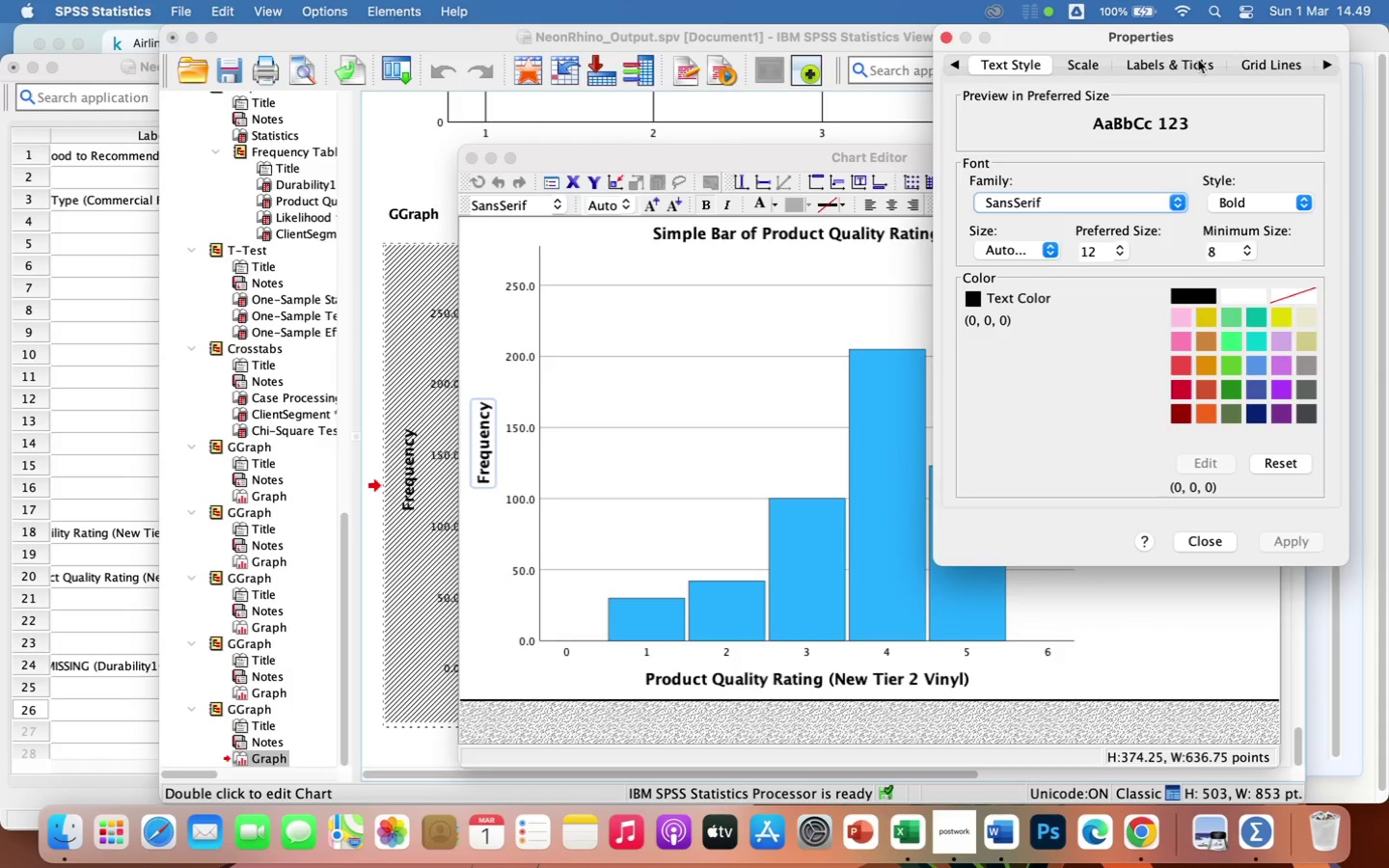 
left_click([1077, 66])
 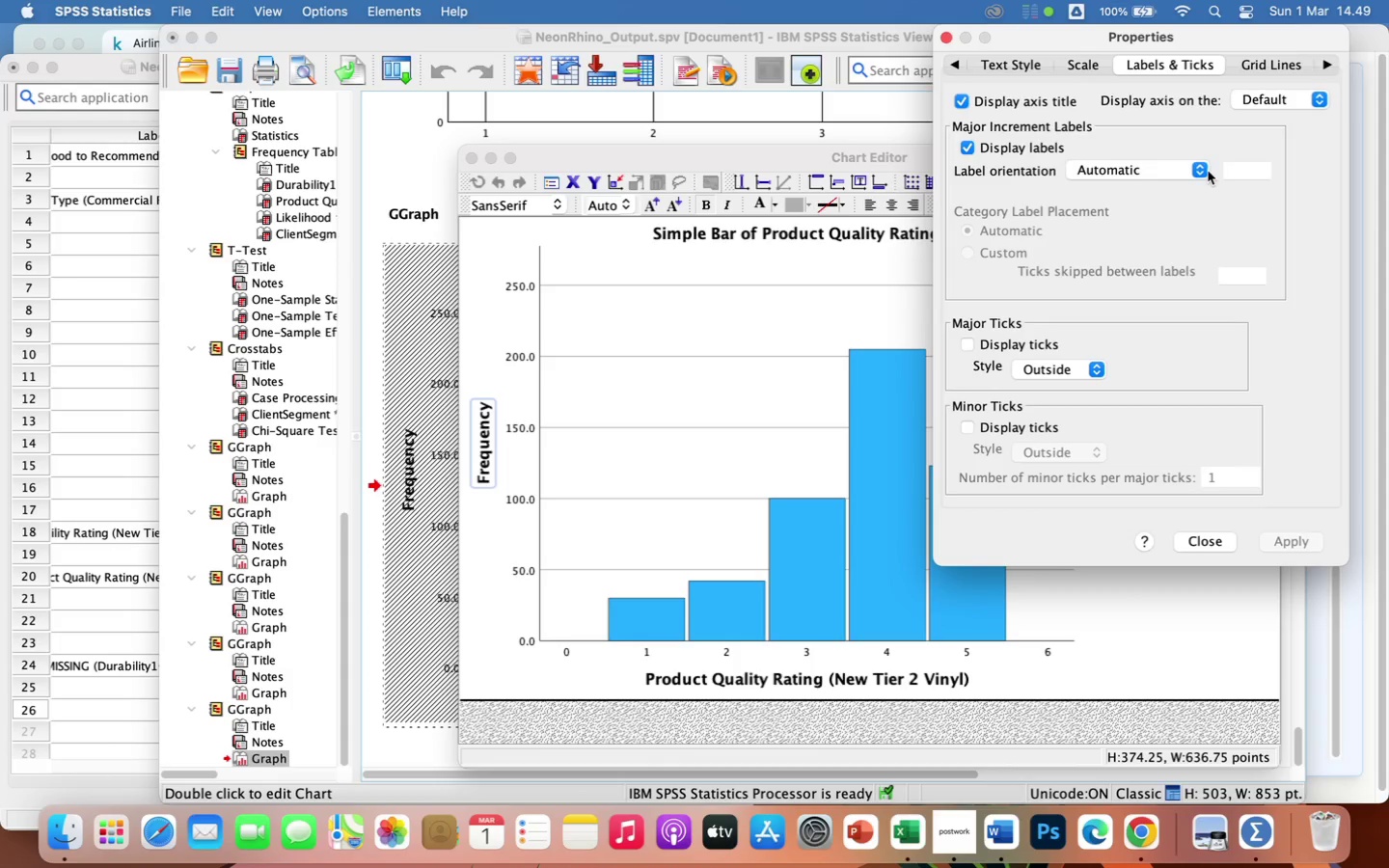 
wait(13.8)
 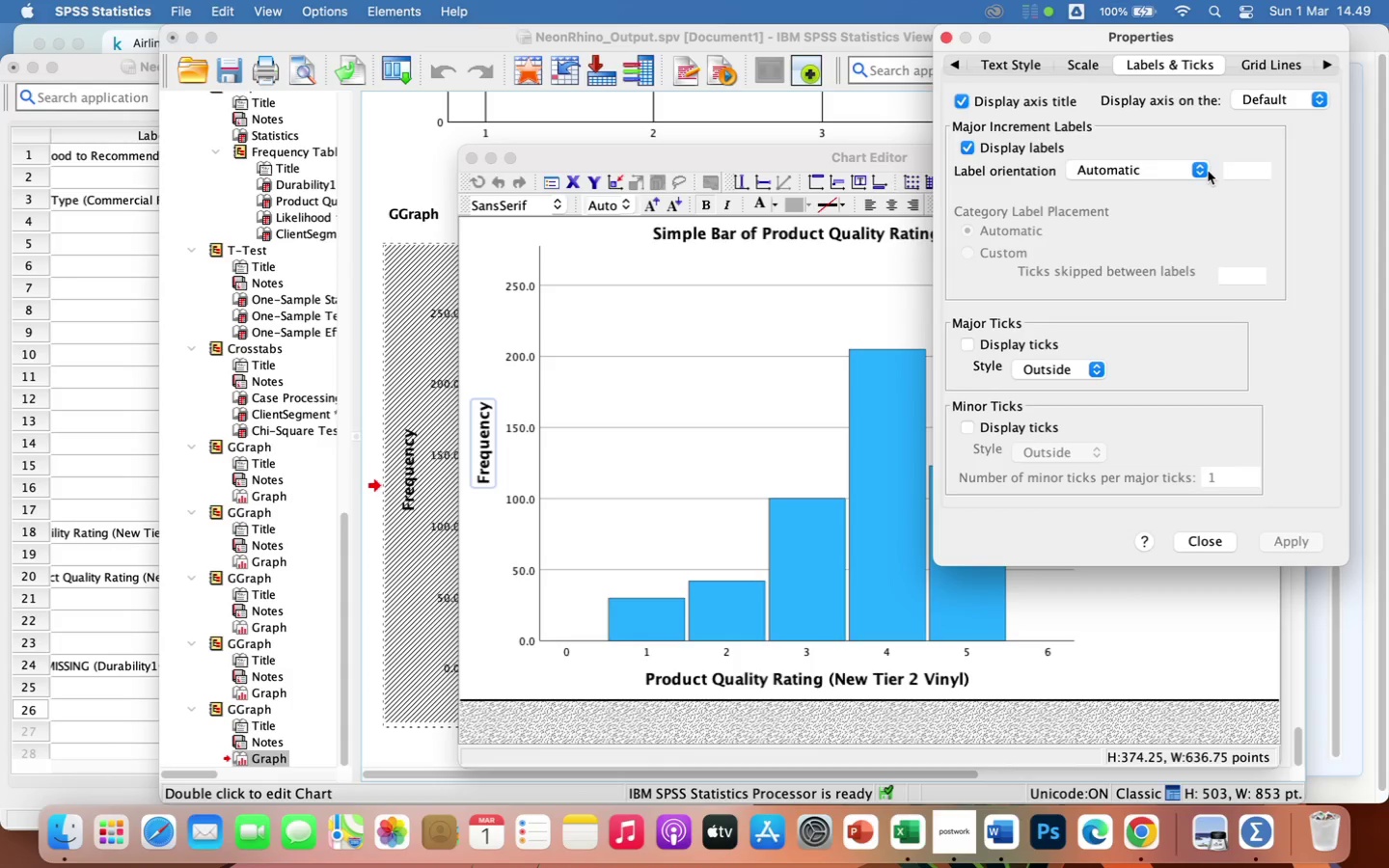 
scroll: coordinate [1204, 372], scroll_direction: down, amount: 1.0
 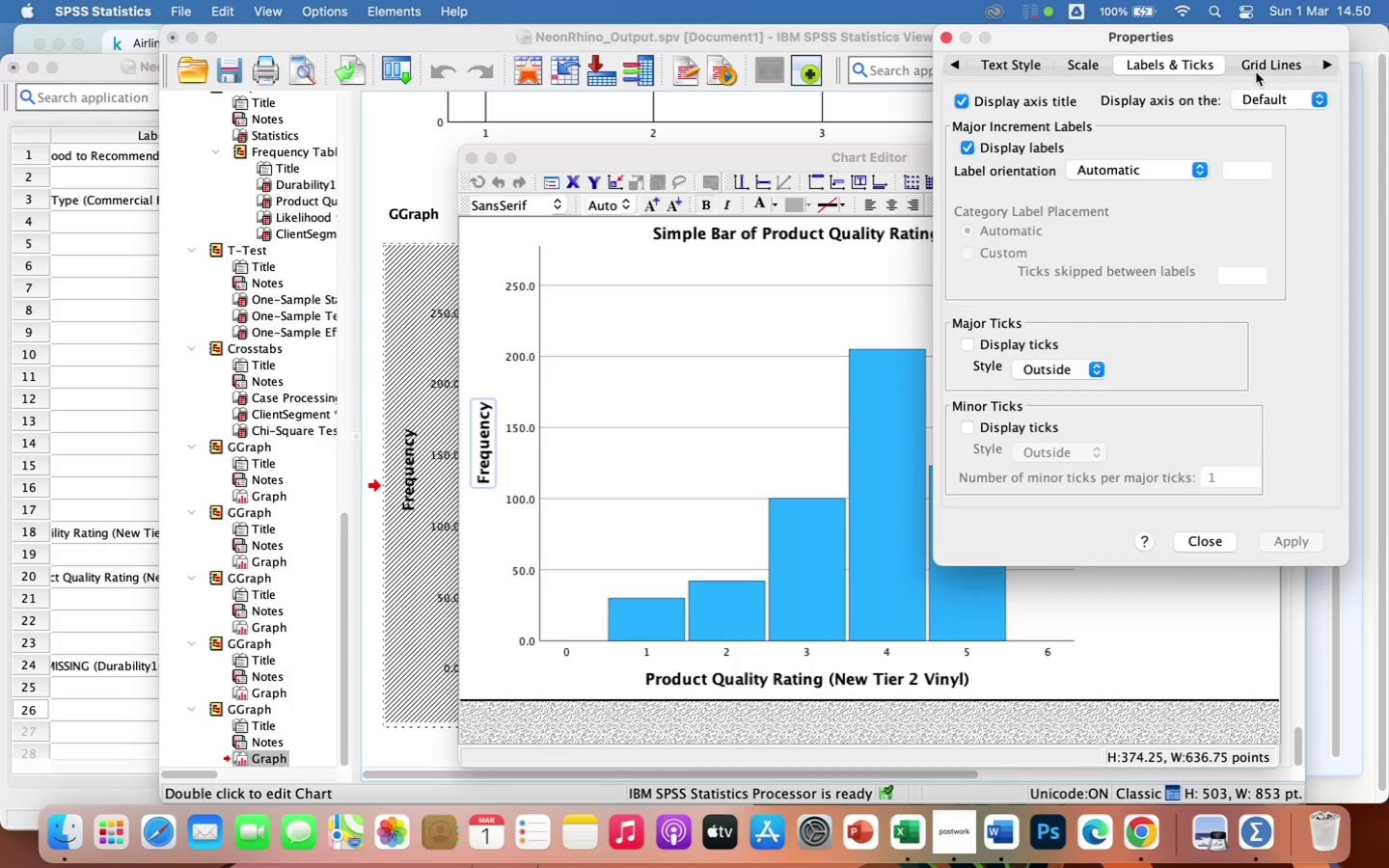 
left_click([1263, 63])
 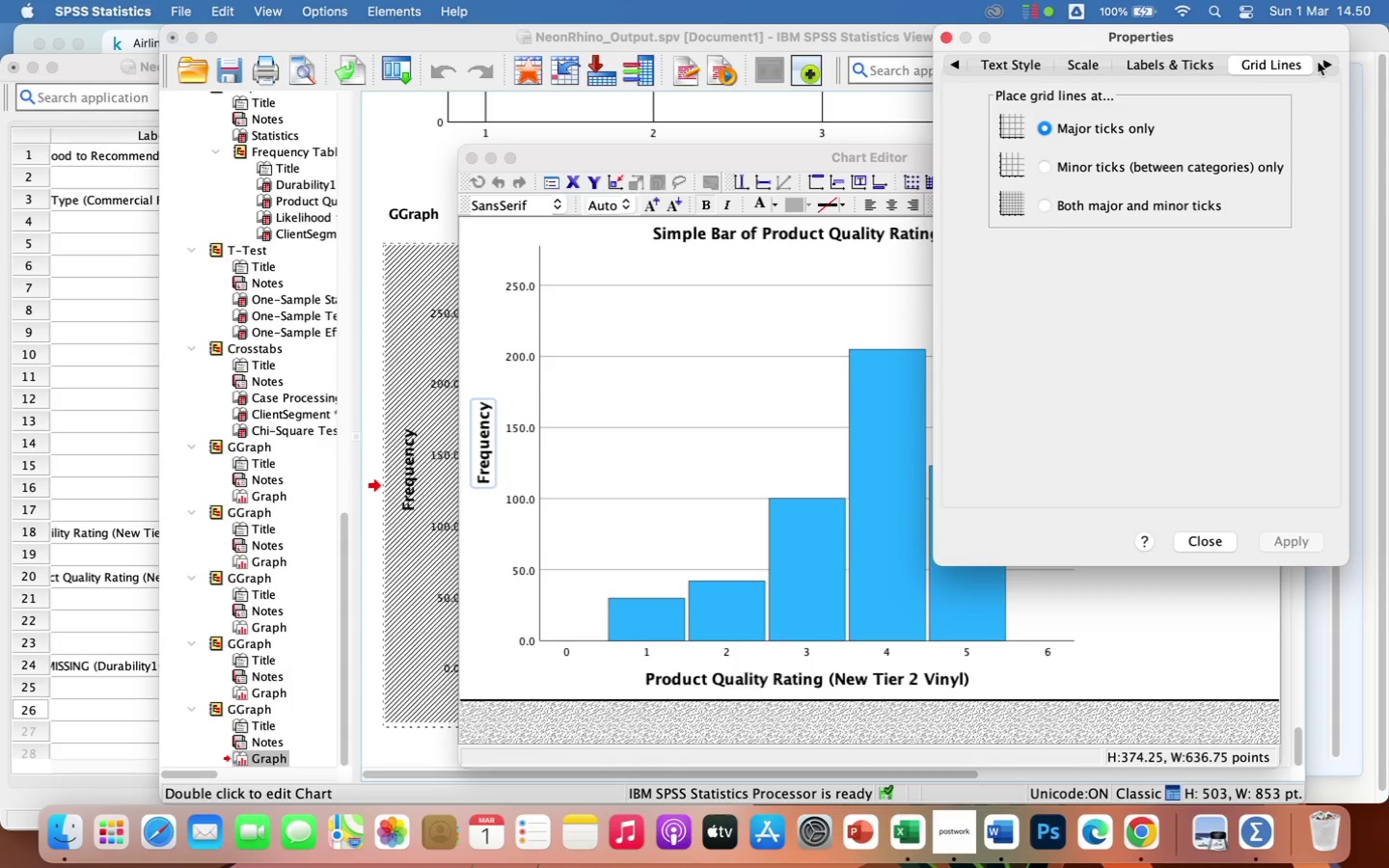 
left_click([1324, 64])
 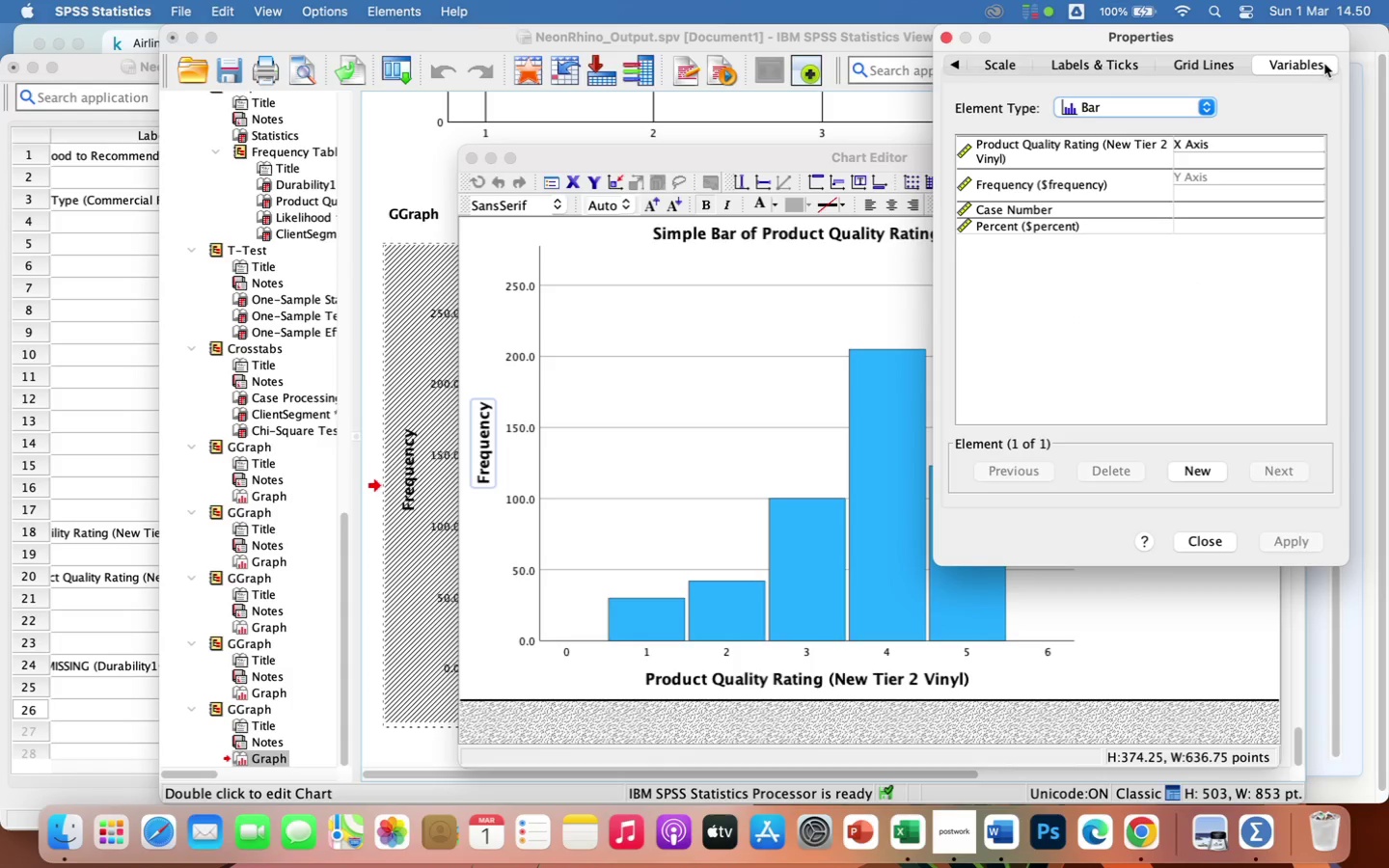 
left_click([1324, 64])
 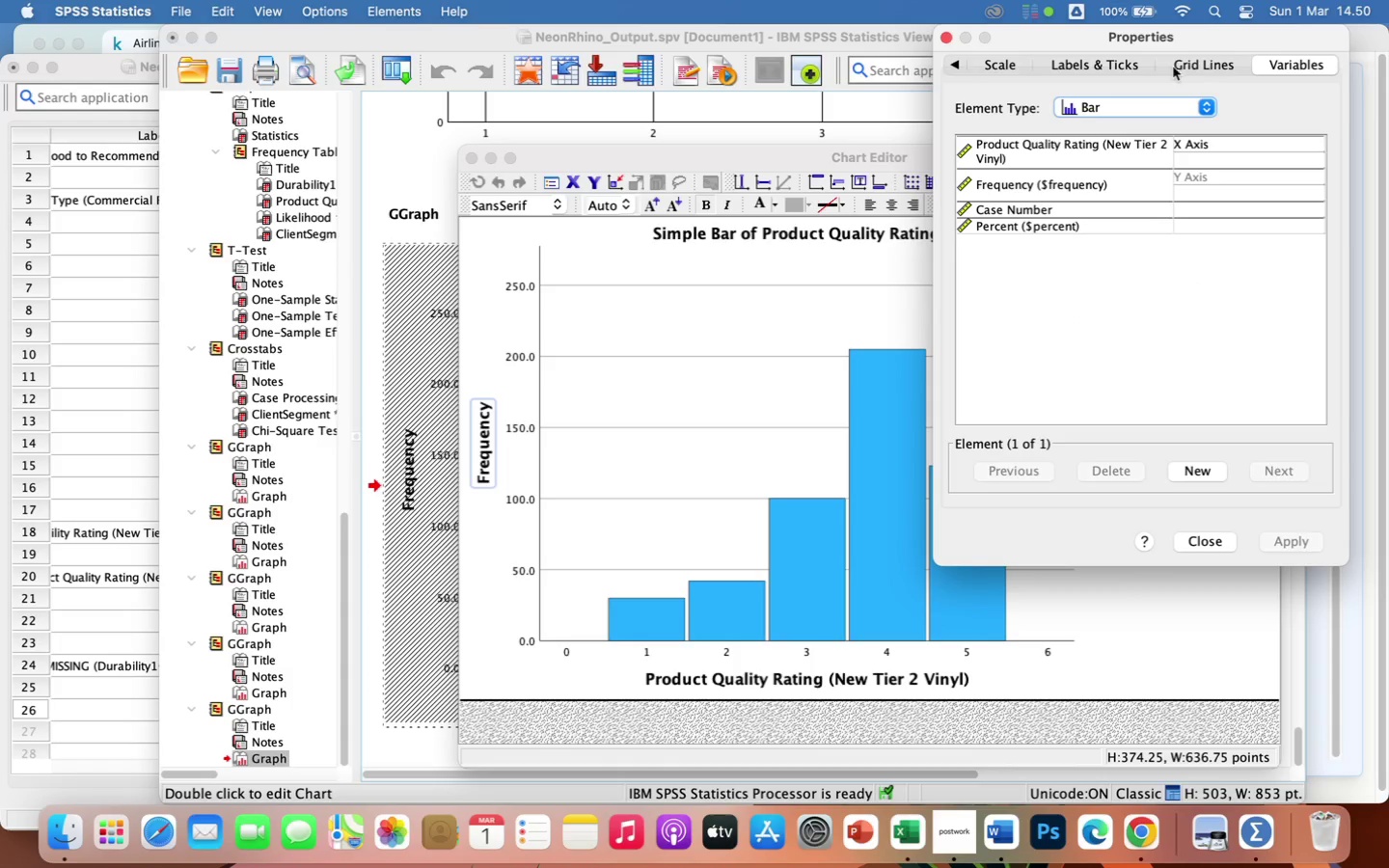 
left_click([1183, 64])
 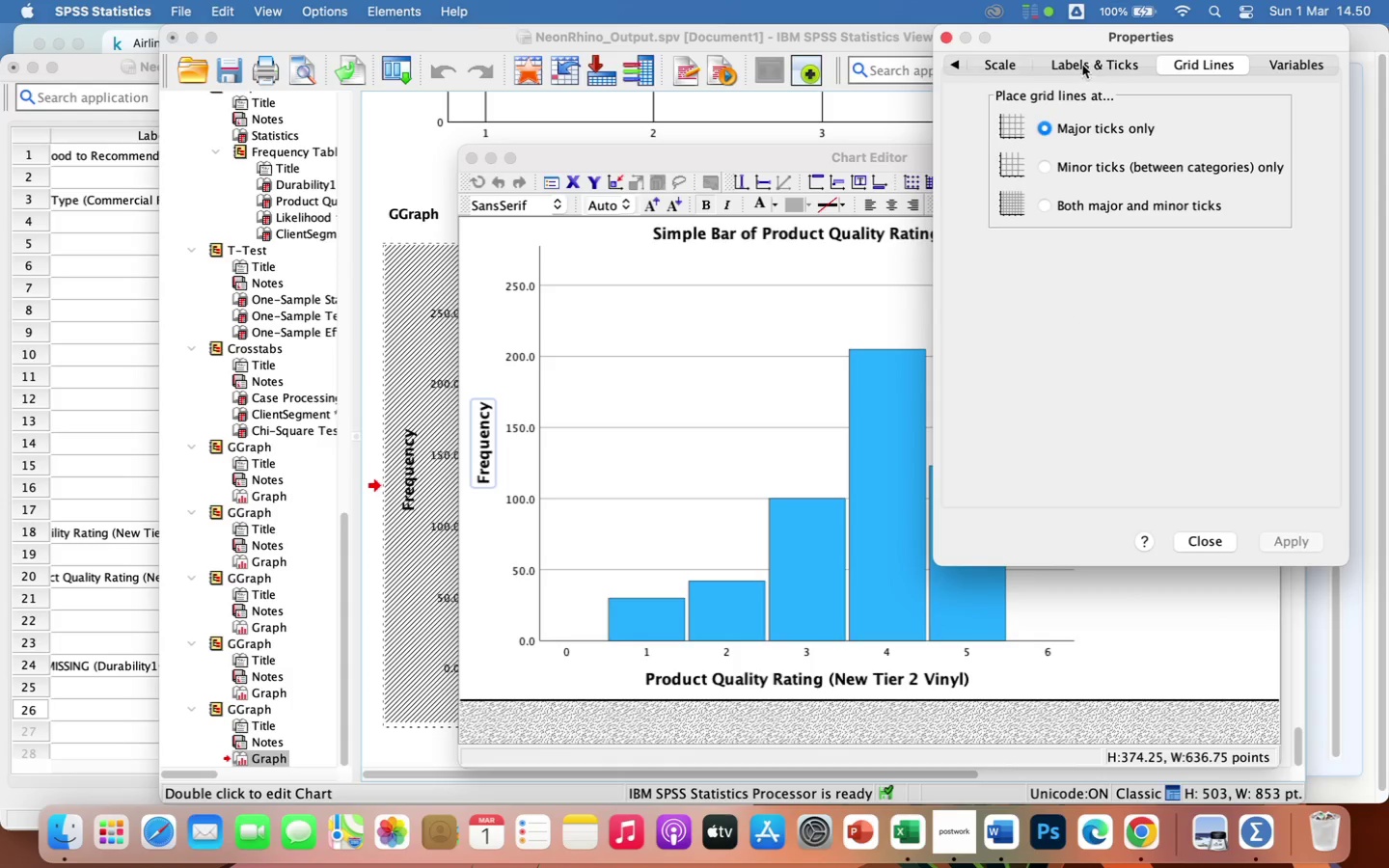 
left_click([1082, 63])
 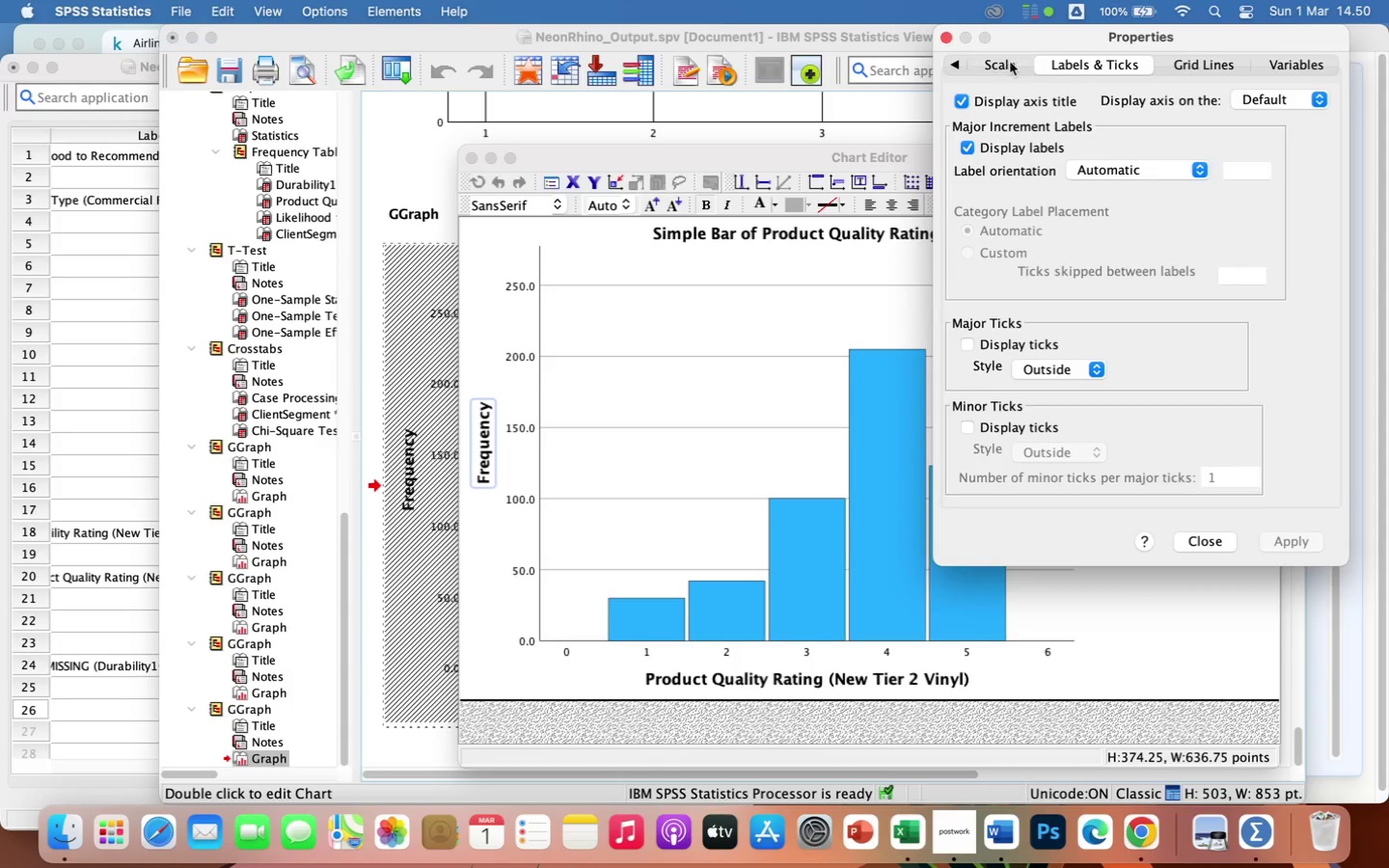 
left_click([1005, 60])
 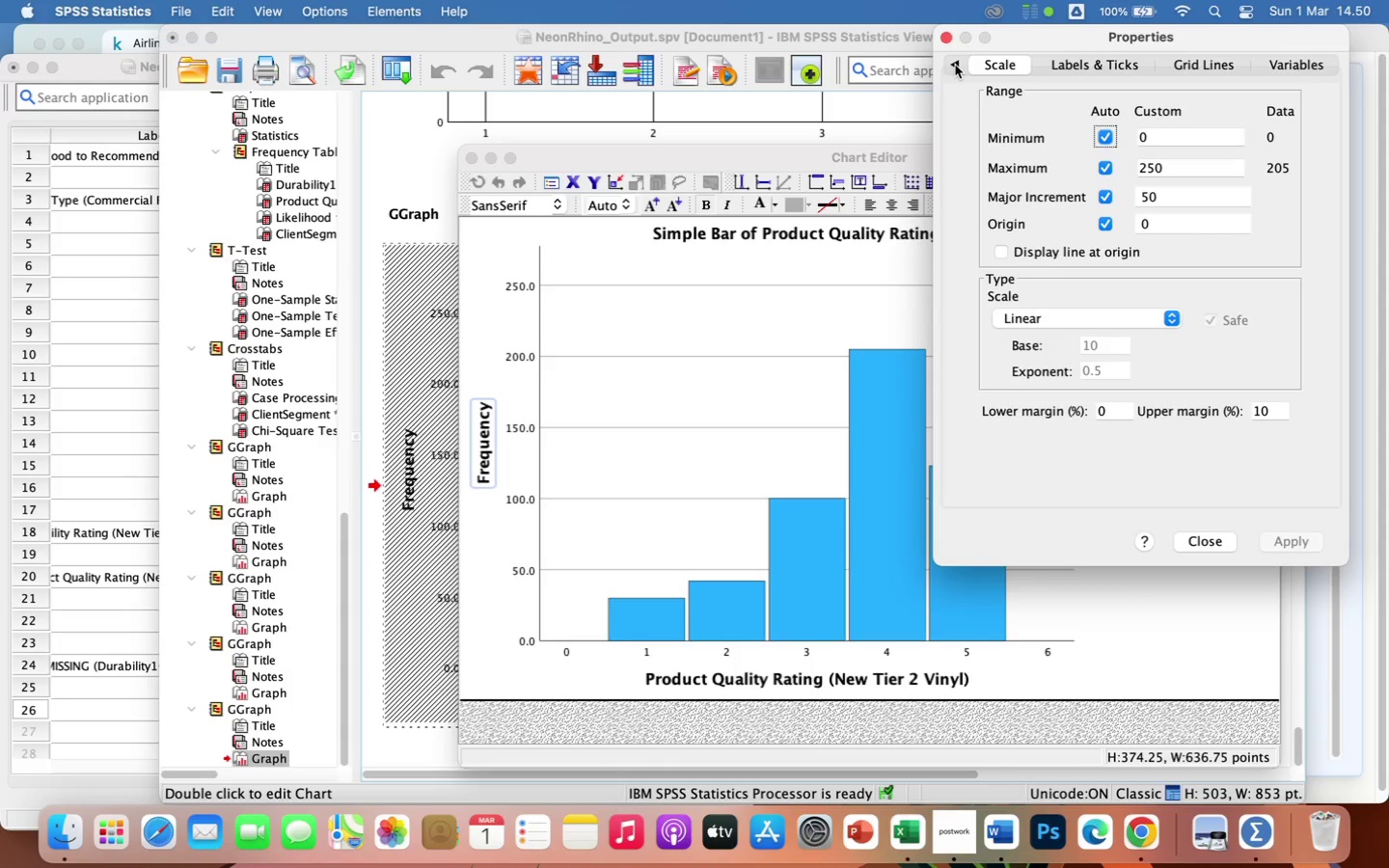 
left_click([953, 66])
 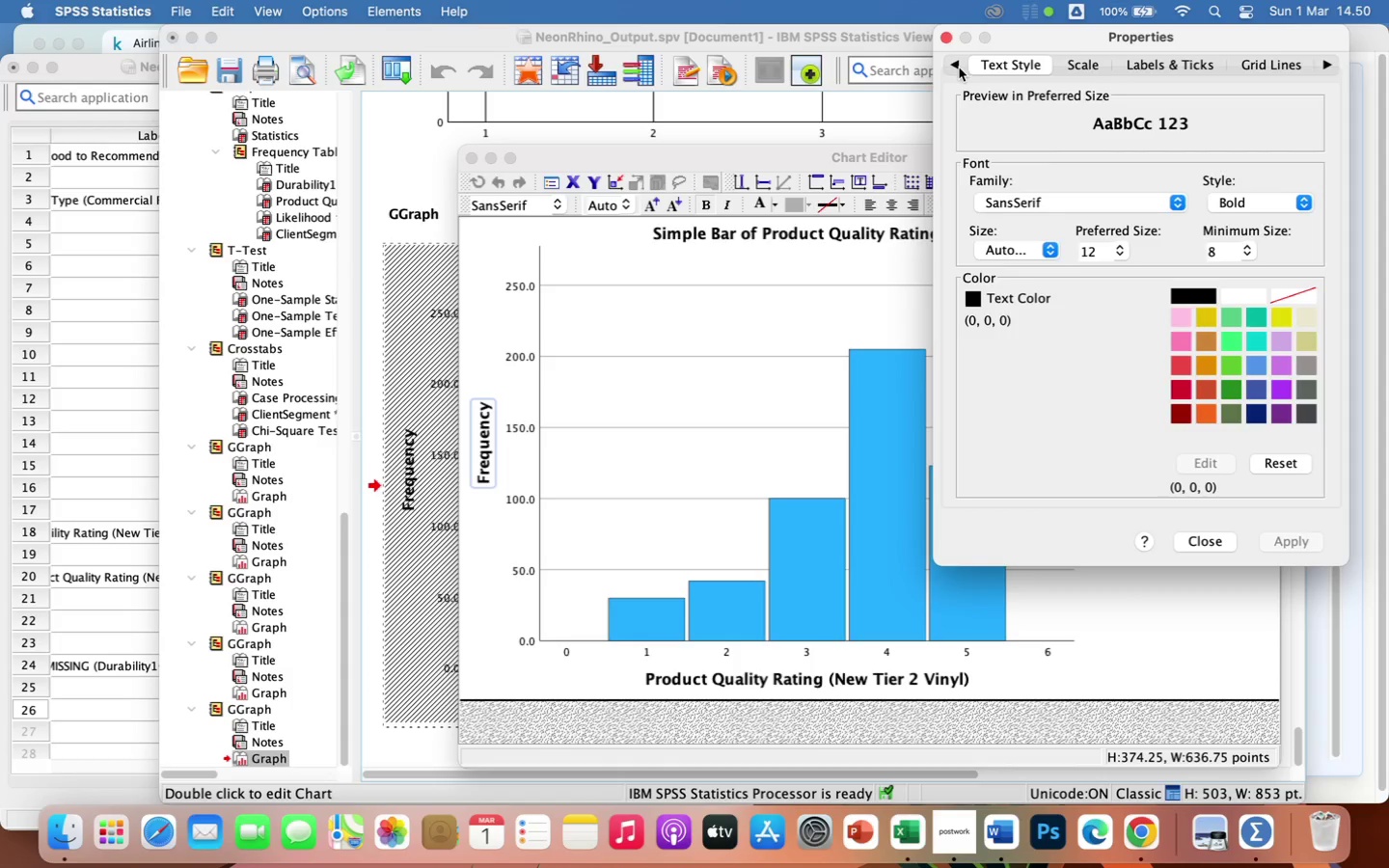 
wait(13.62)
 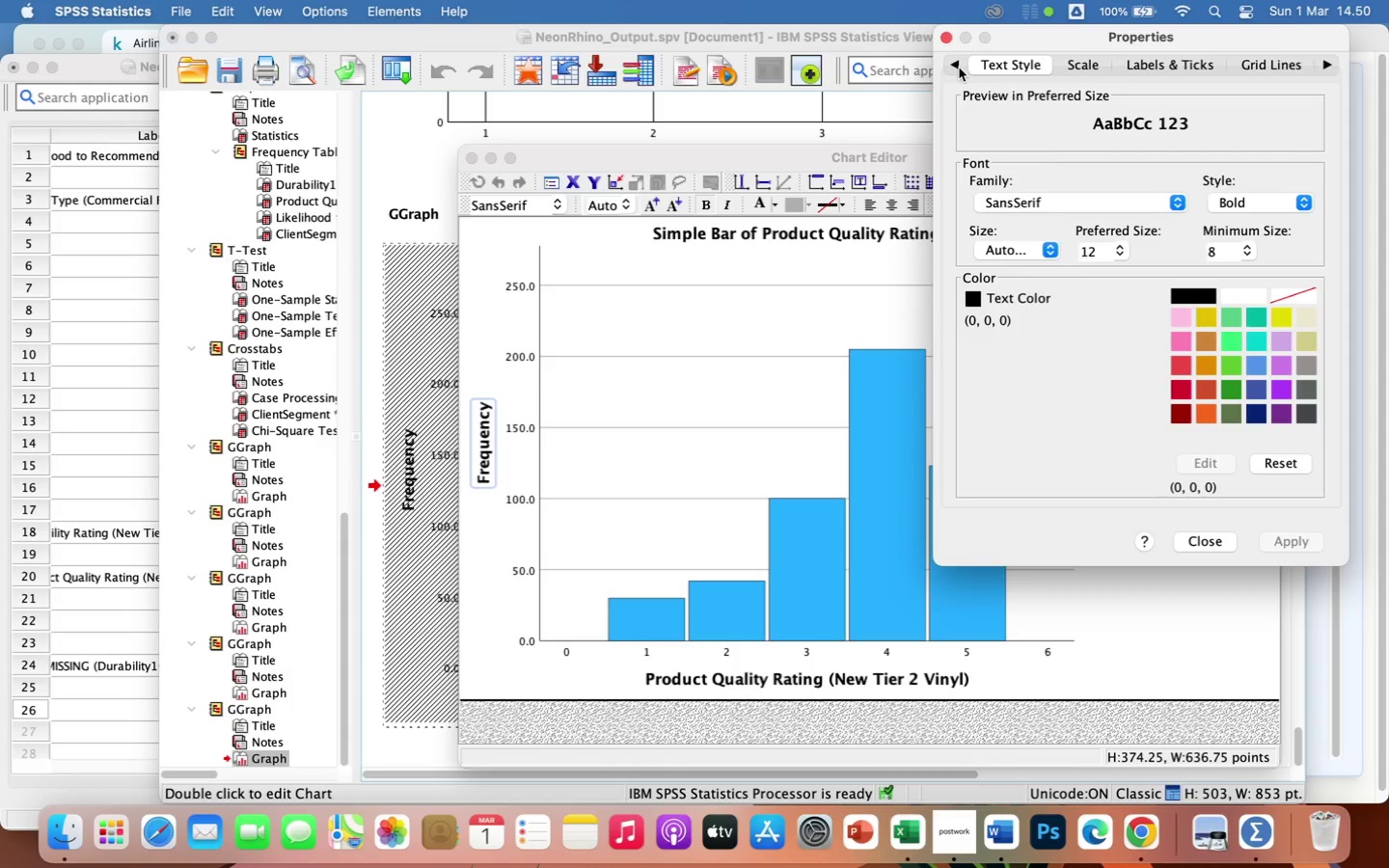 
left_click([1212, 536])
 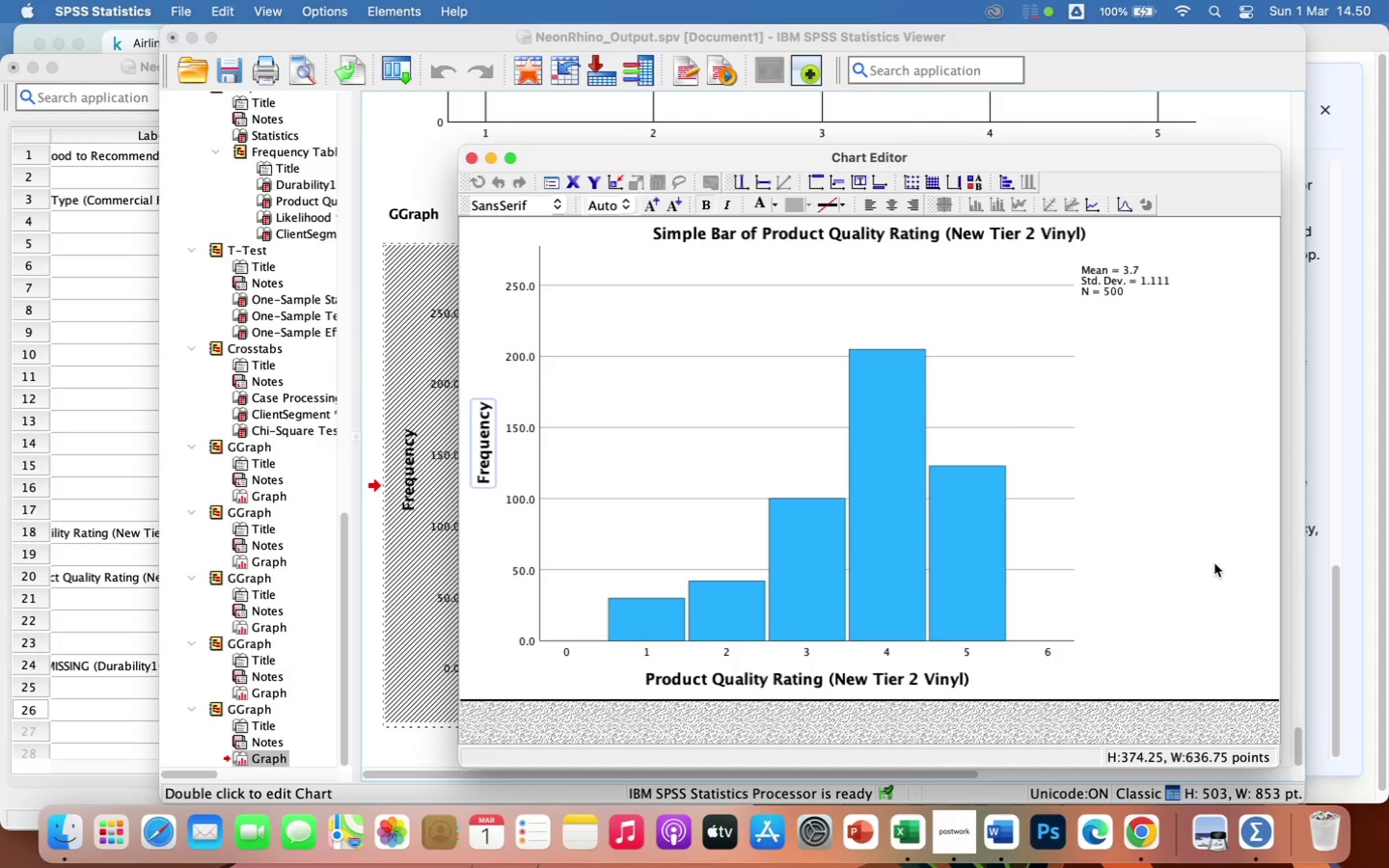 
wait(38.15)
 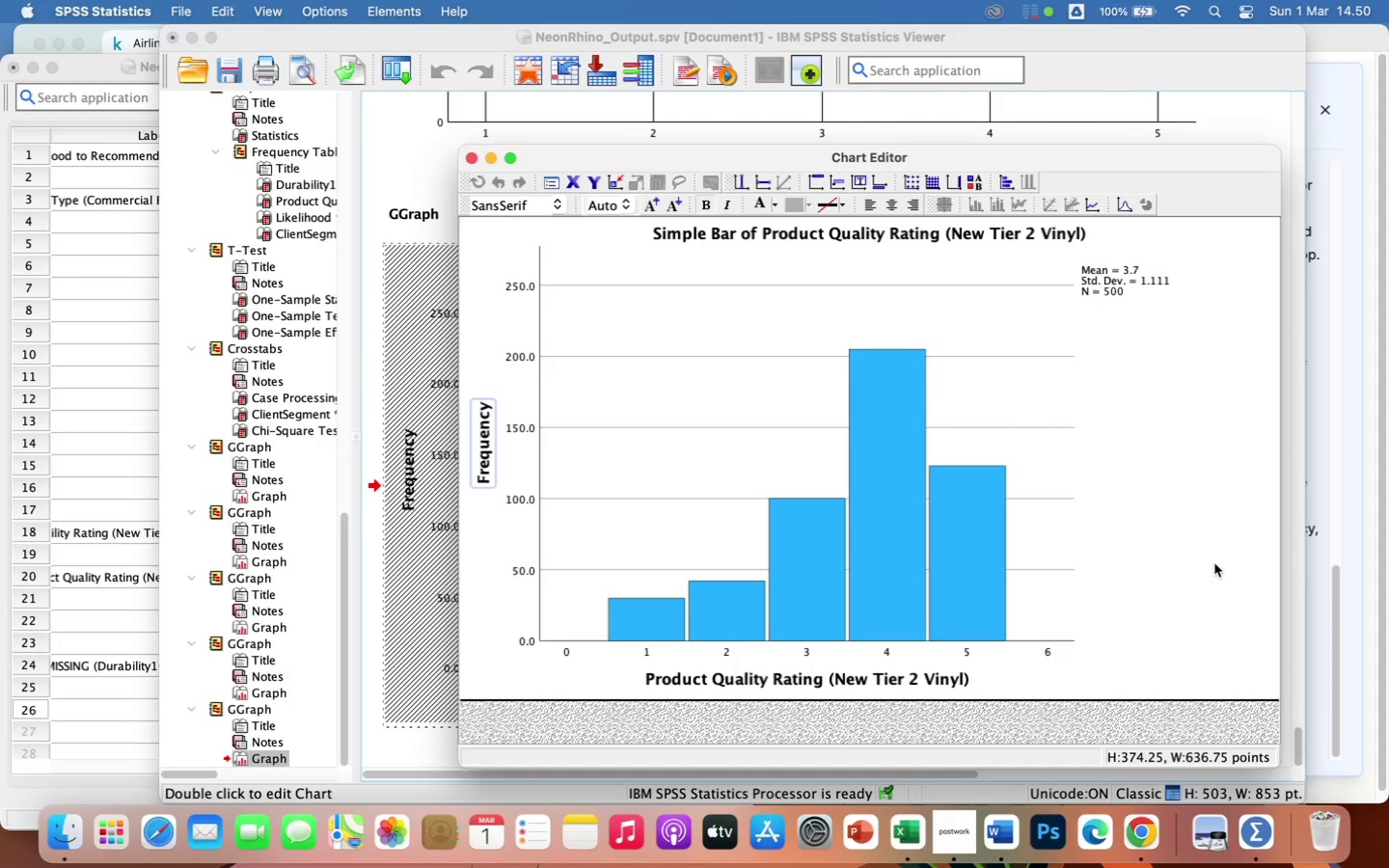 
left_click([475, 159])
 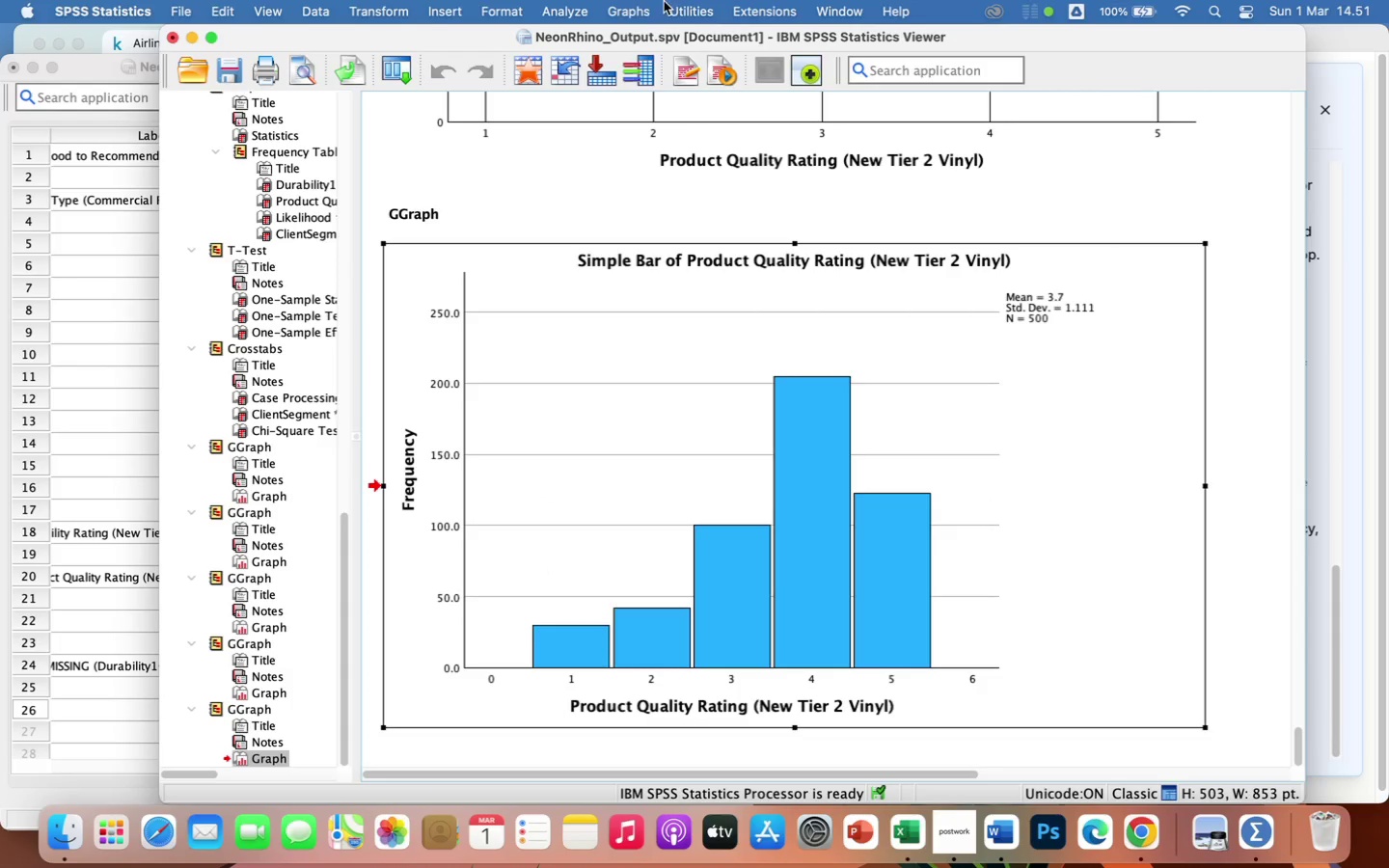 
left_click([635, 8])
 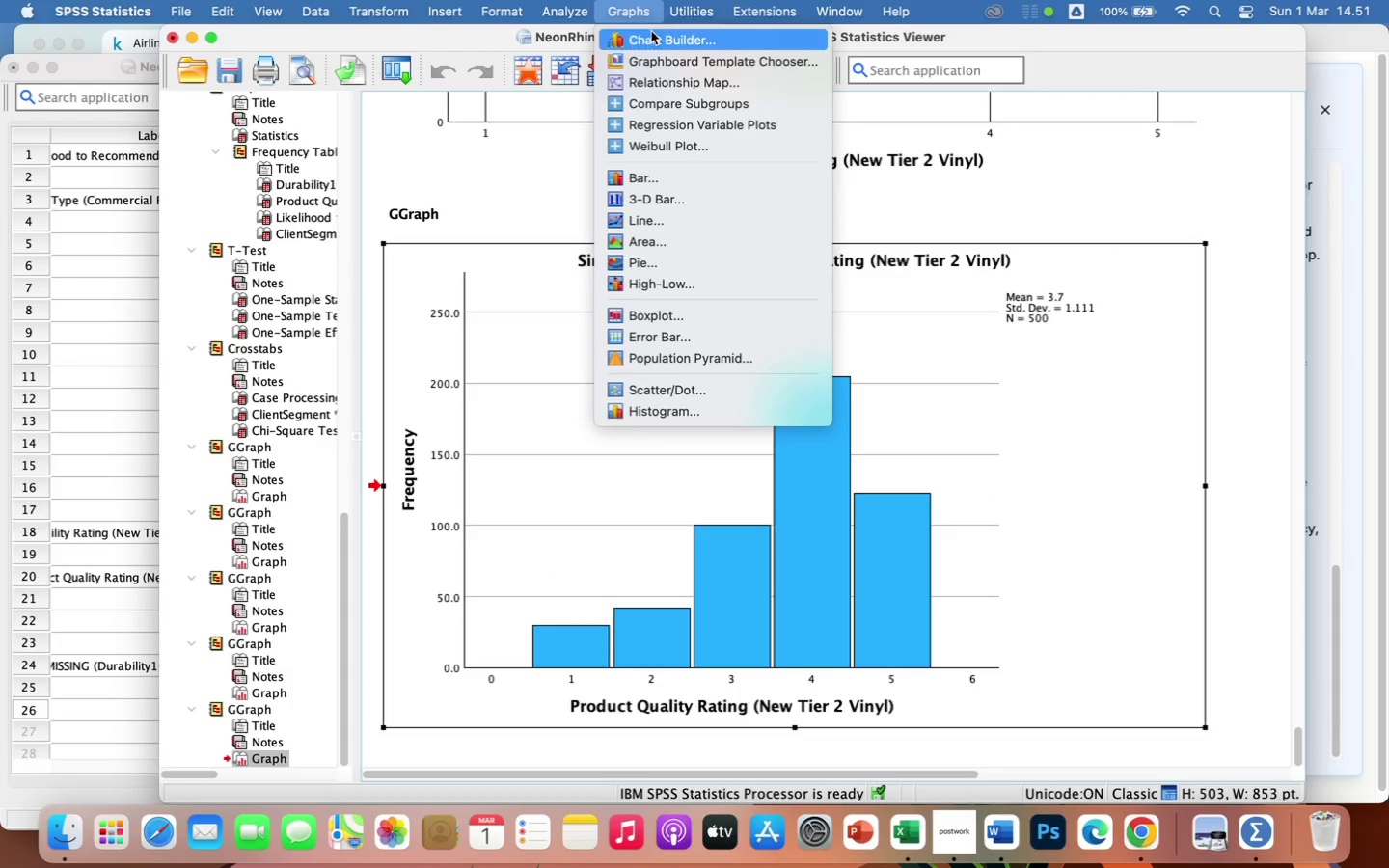 
left_click([654, 34])
 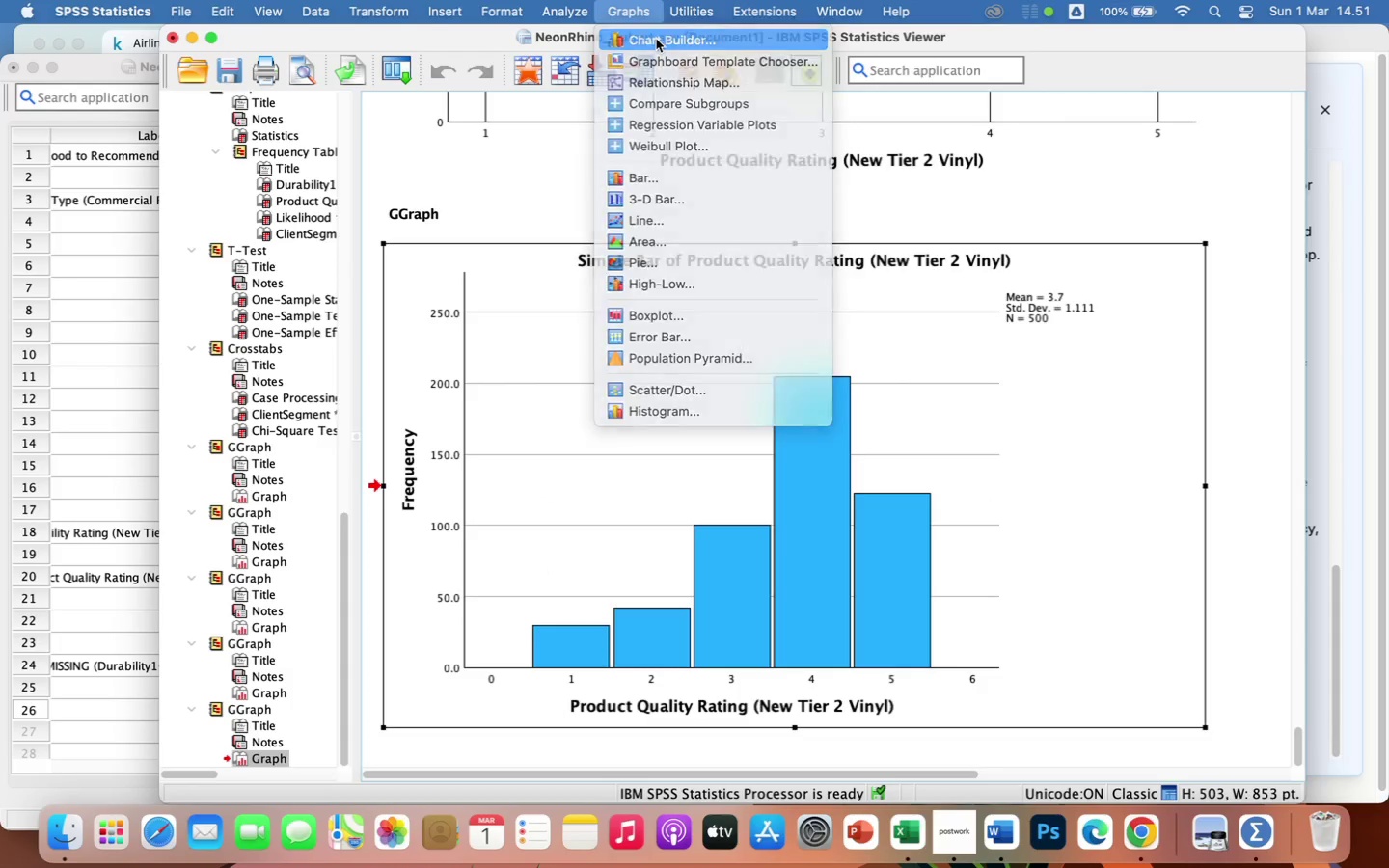 
mouse_move([658, 64])
 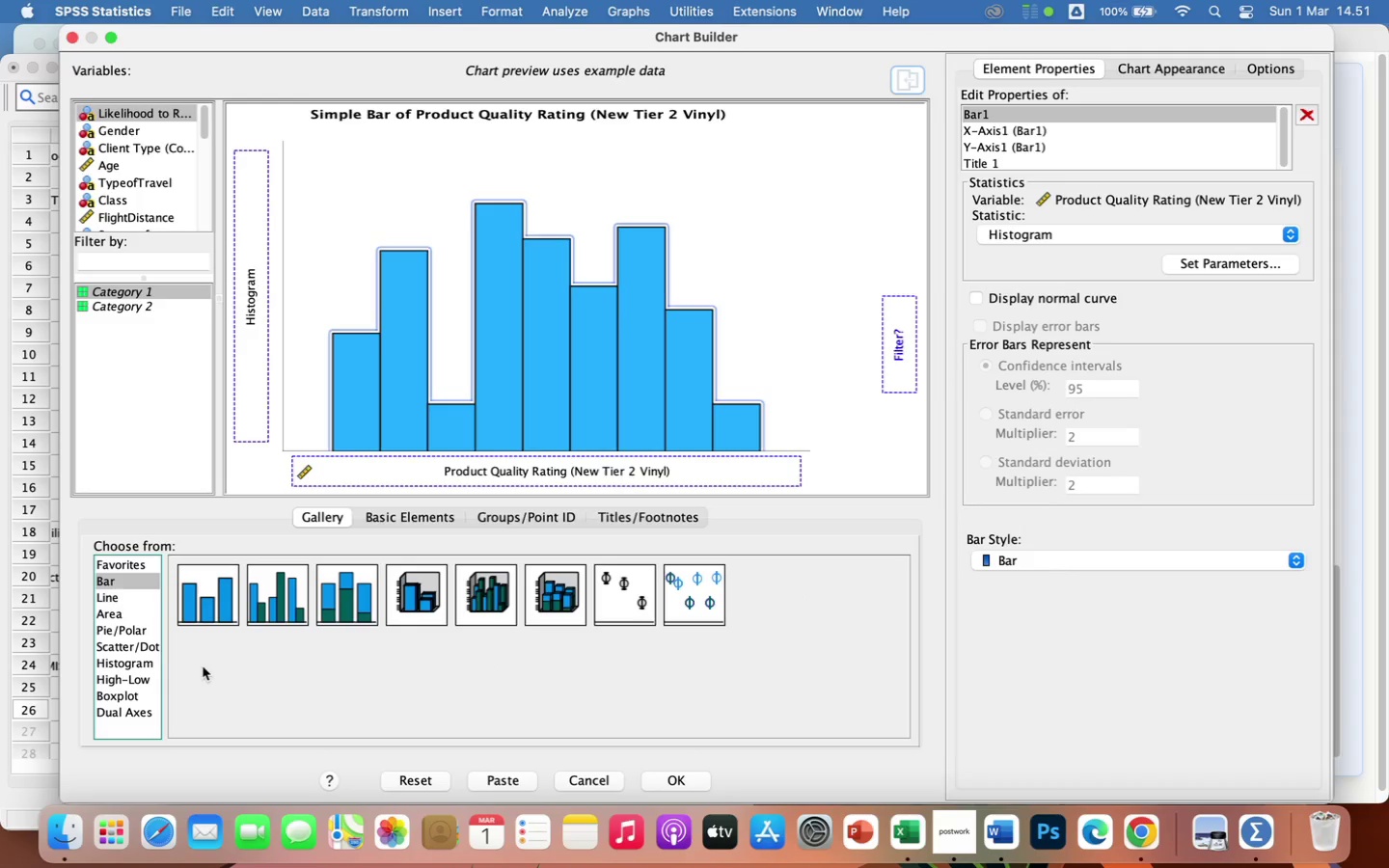 
left_click([203, 594])
 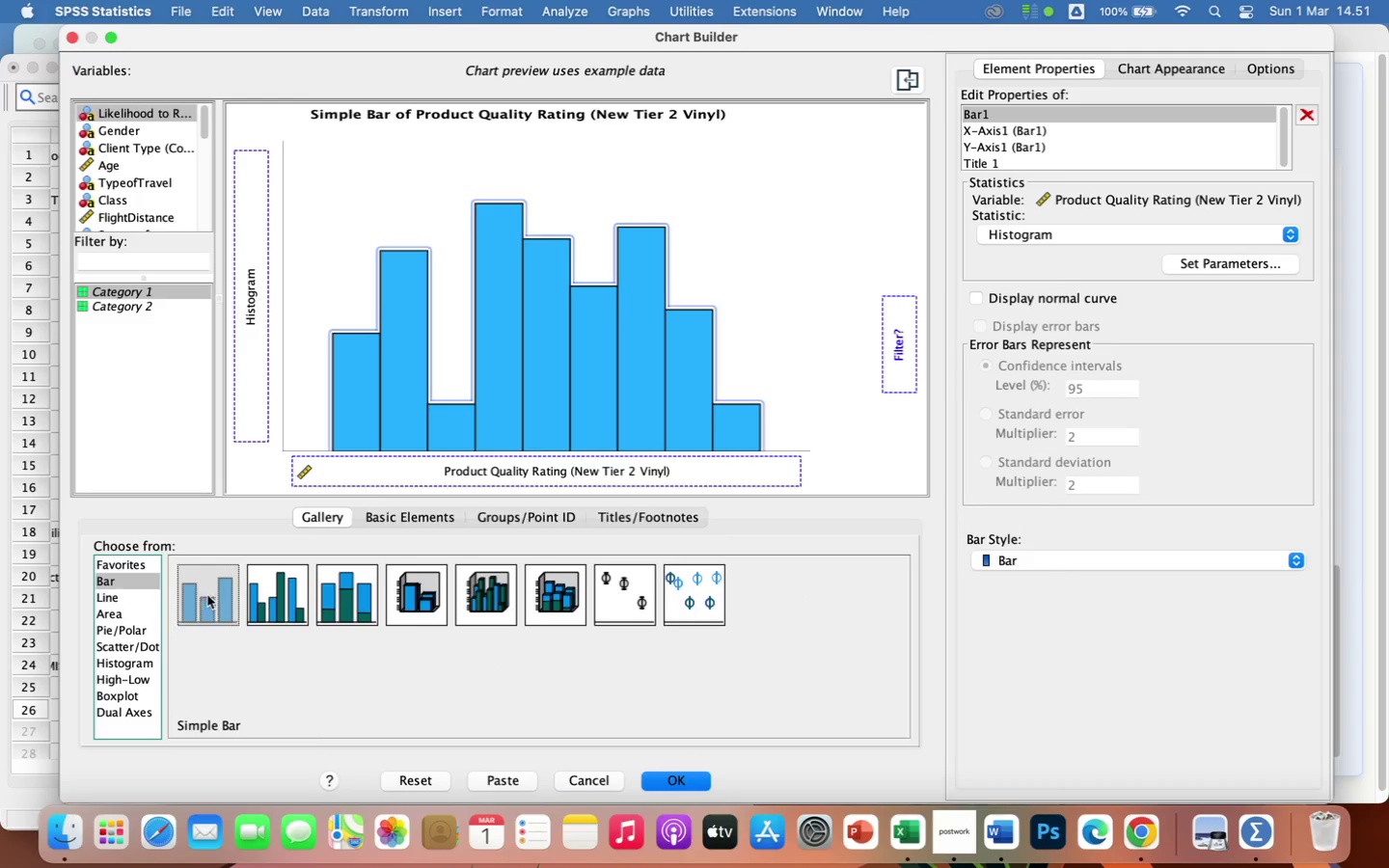 
left_click([318, 591])
 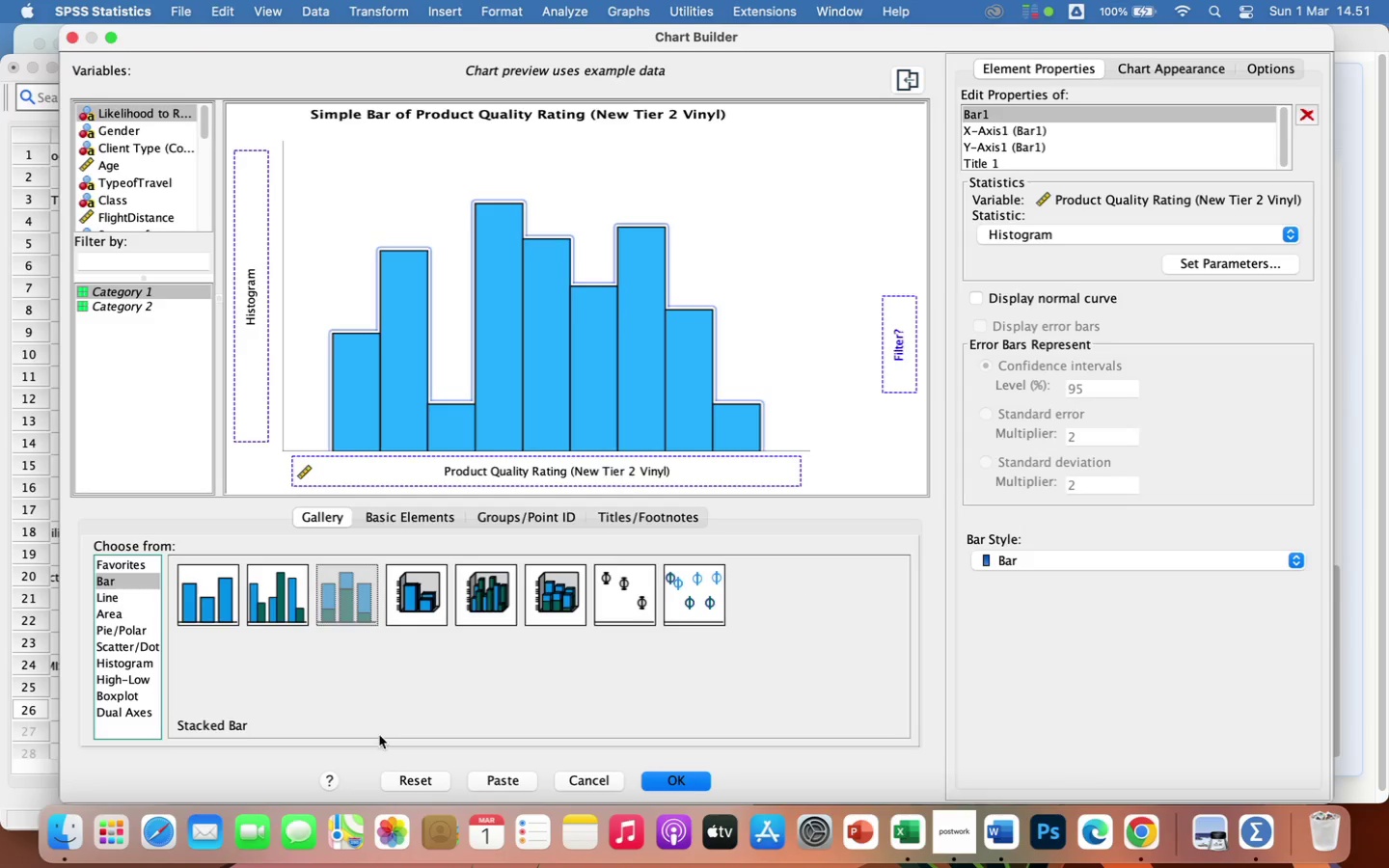 
left_click([416, 776])
 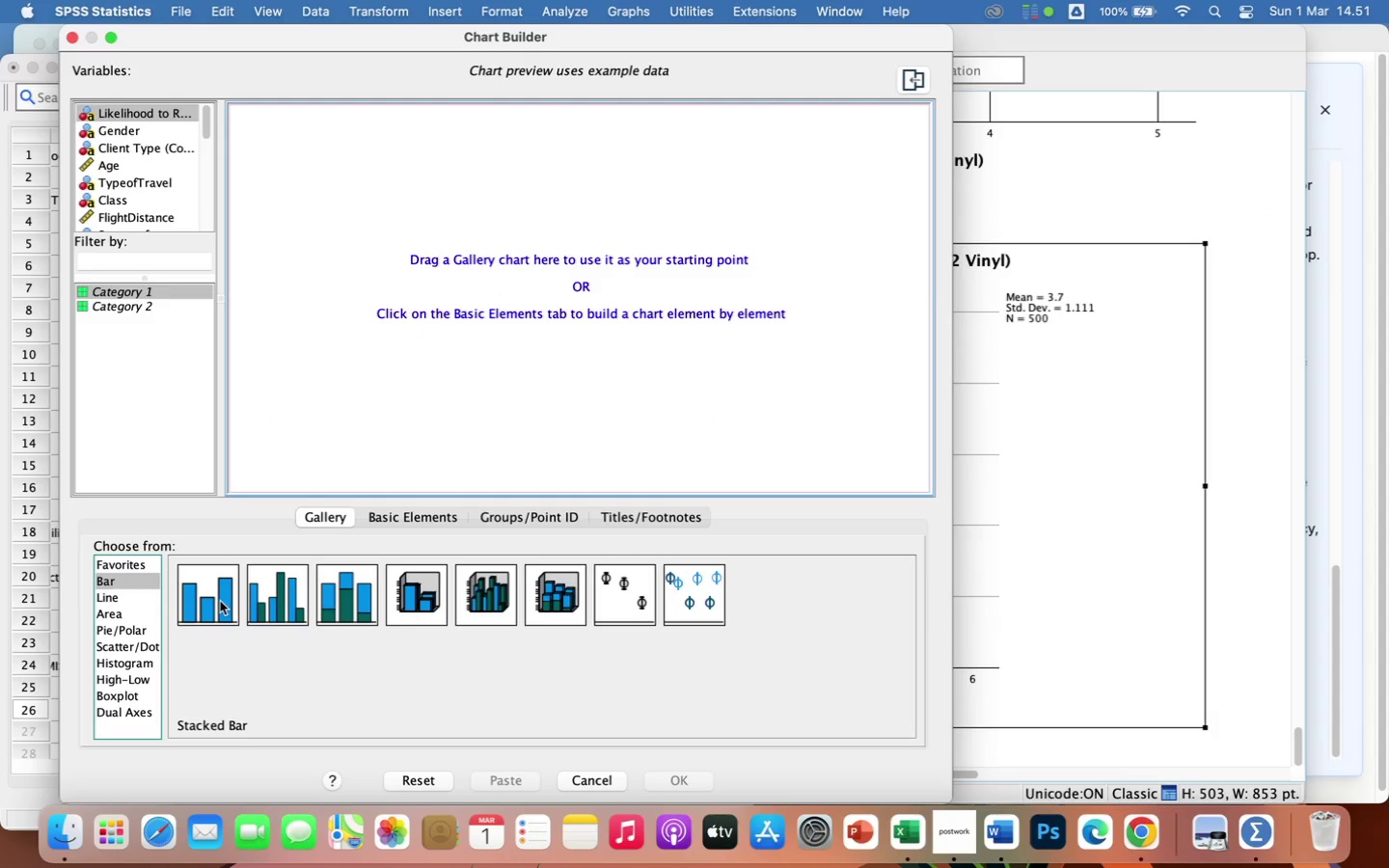 
left_click_drag(start_coordinate=[220, 599], to_coordinate=[548, 287])
 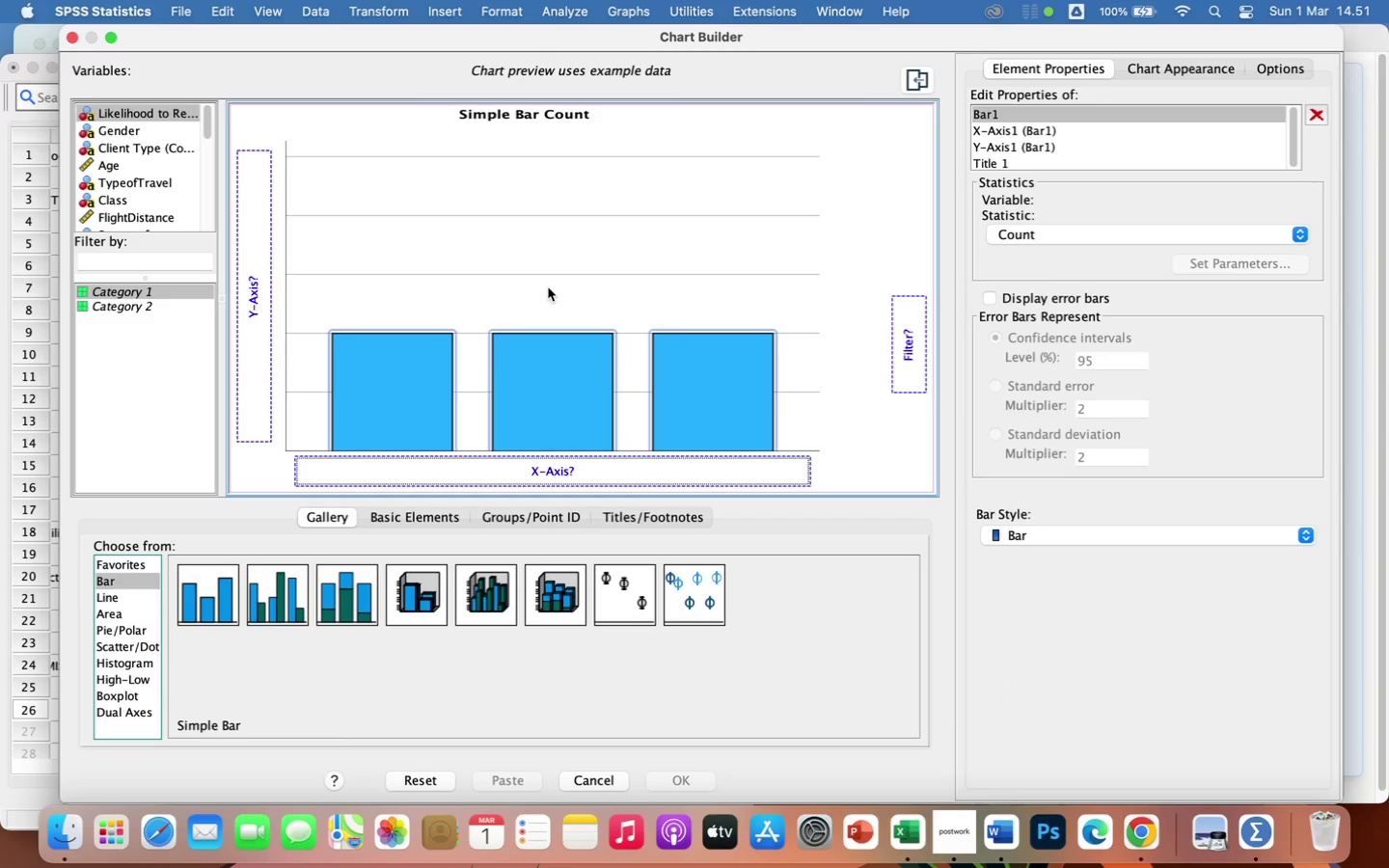 
wait(9.05)
 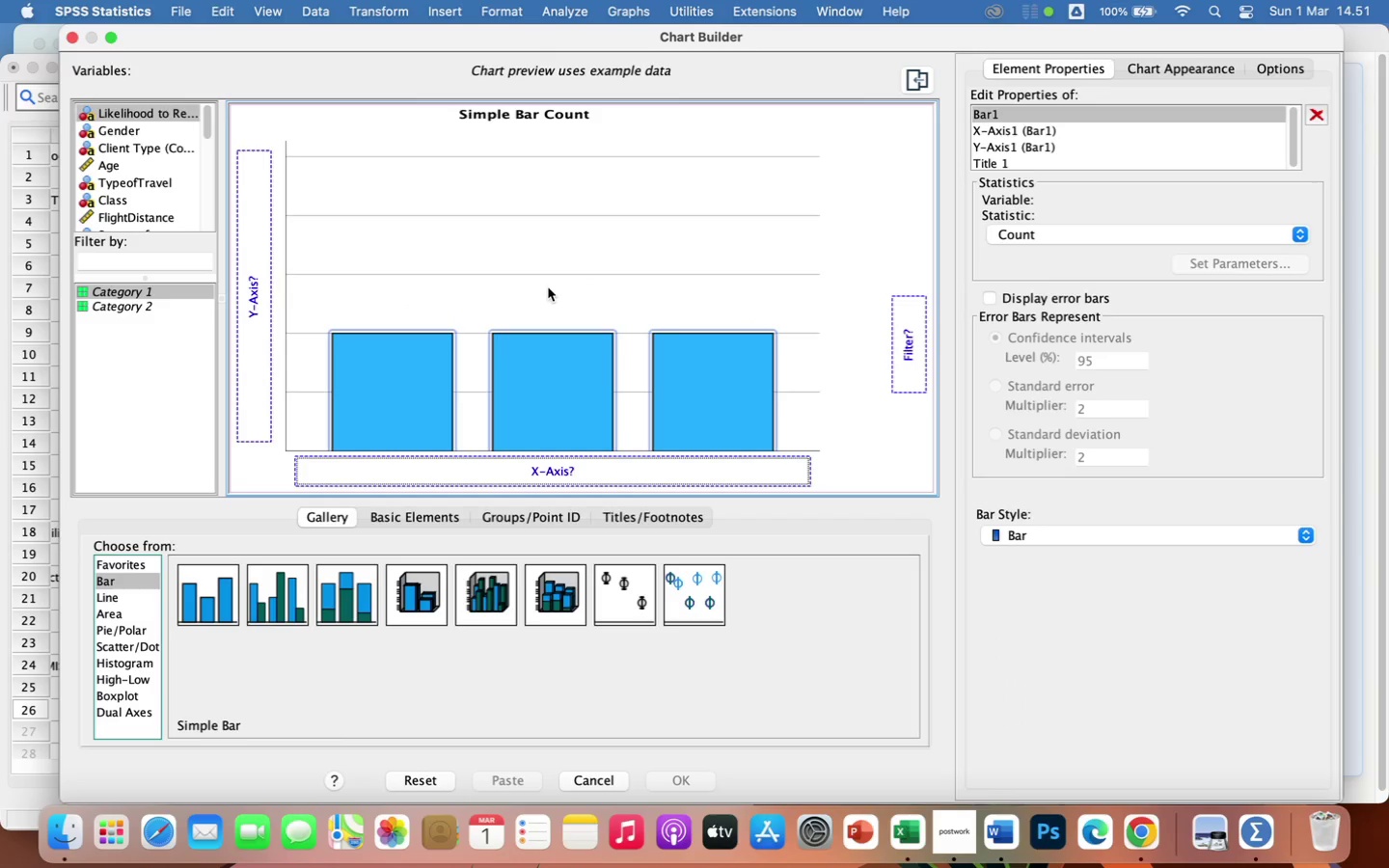 
left_click_drag(start_coordinate=[209, 114], to_coordinate=[215, 221])
 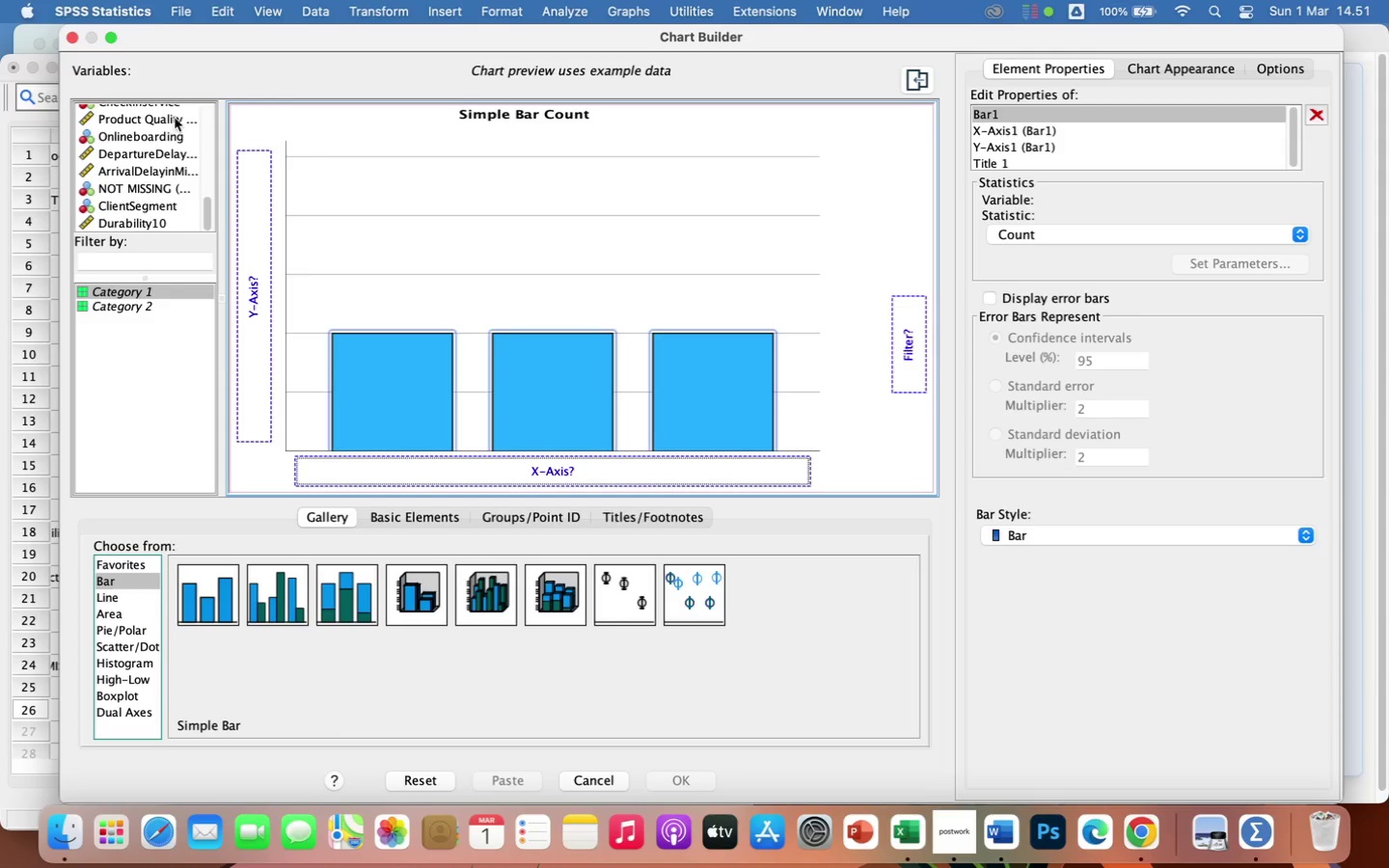 
left_click([169, 122])
 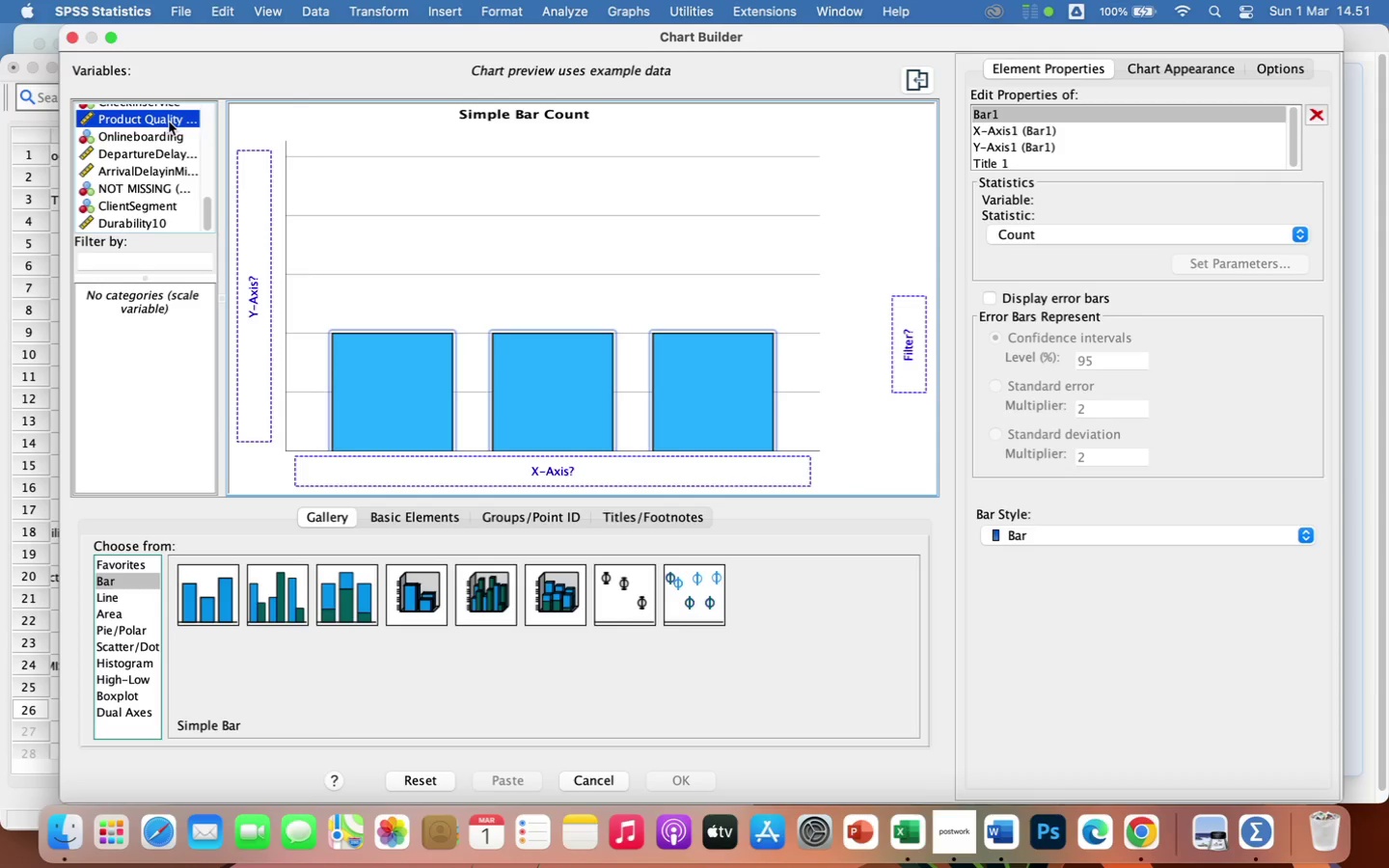 
left_click_drag(start_coordinate=[169, 122], to_coordinate=[365, 466])
 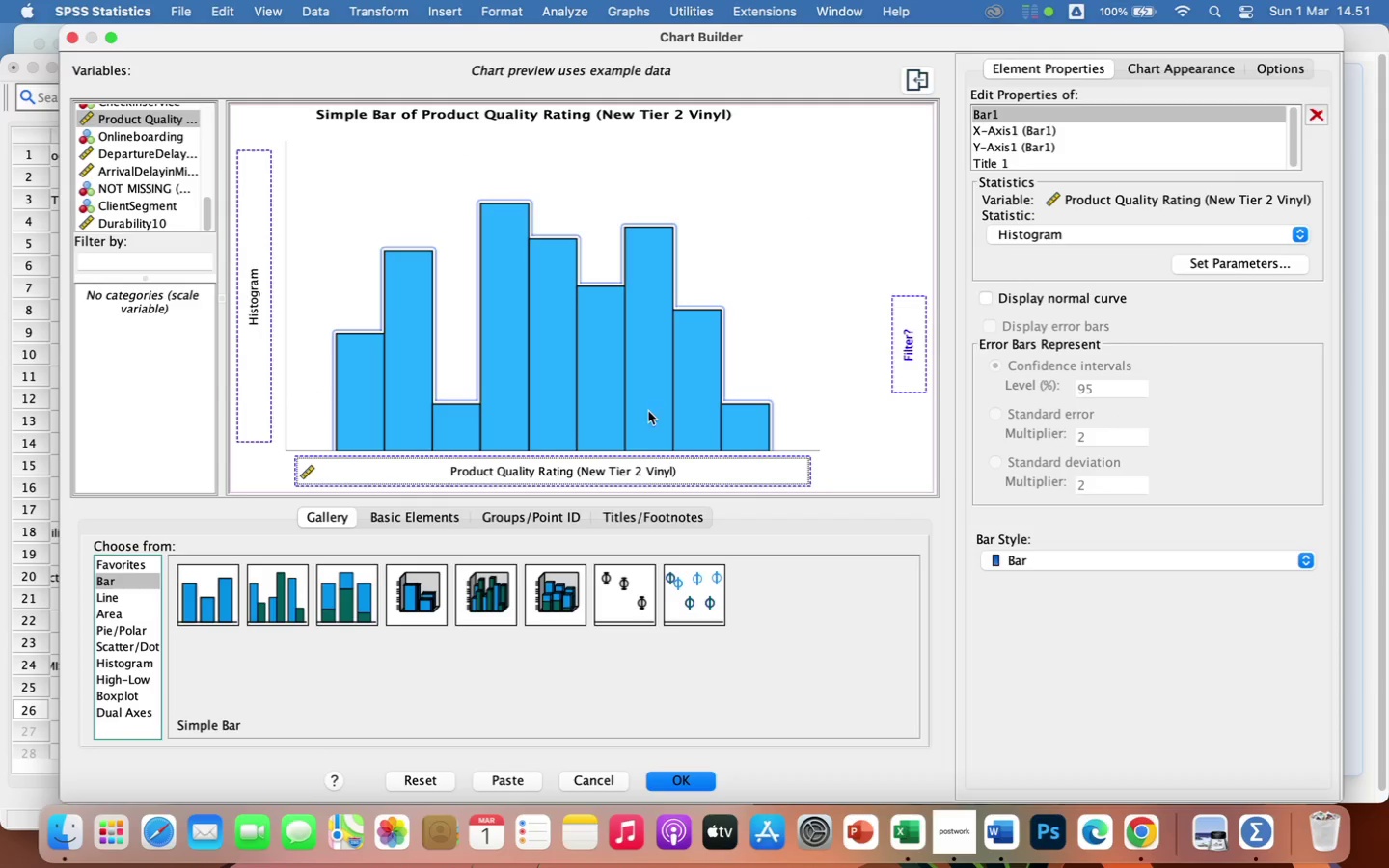 
left_click([1118, 234])
 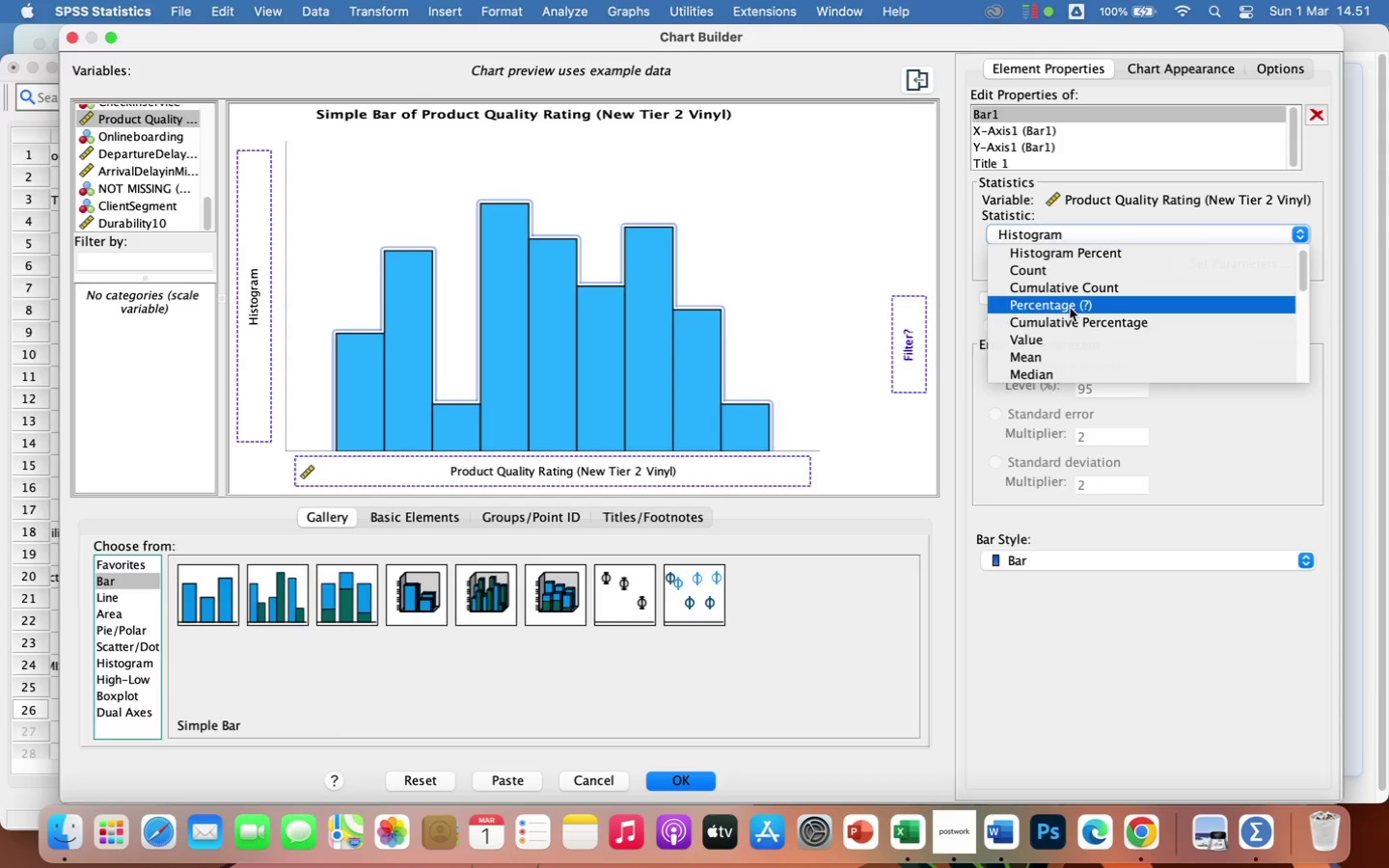 
left_click([1070, 308])
 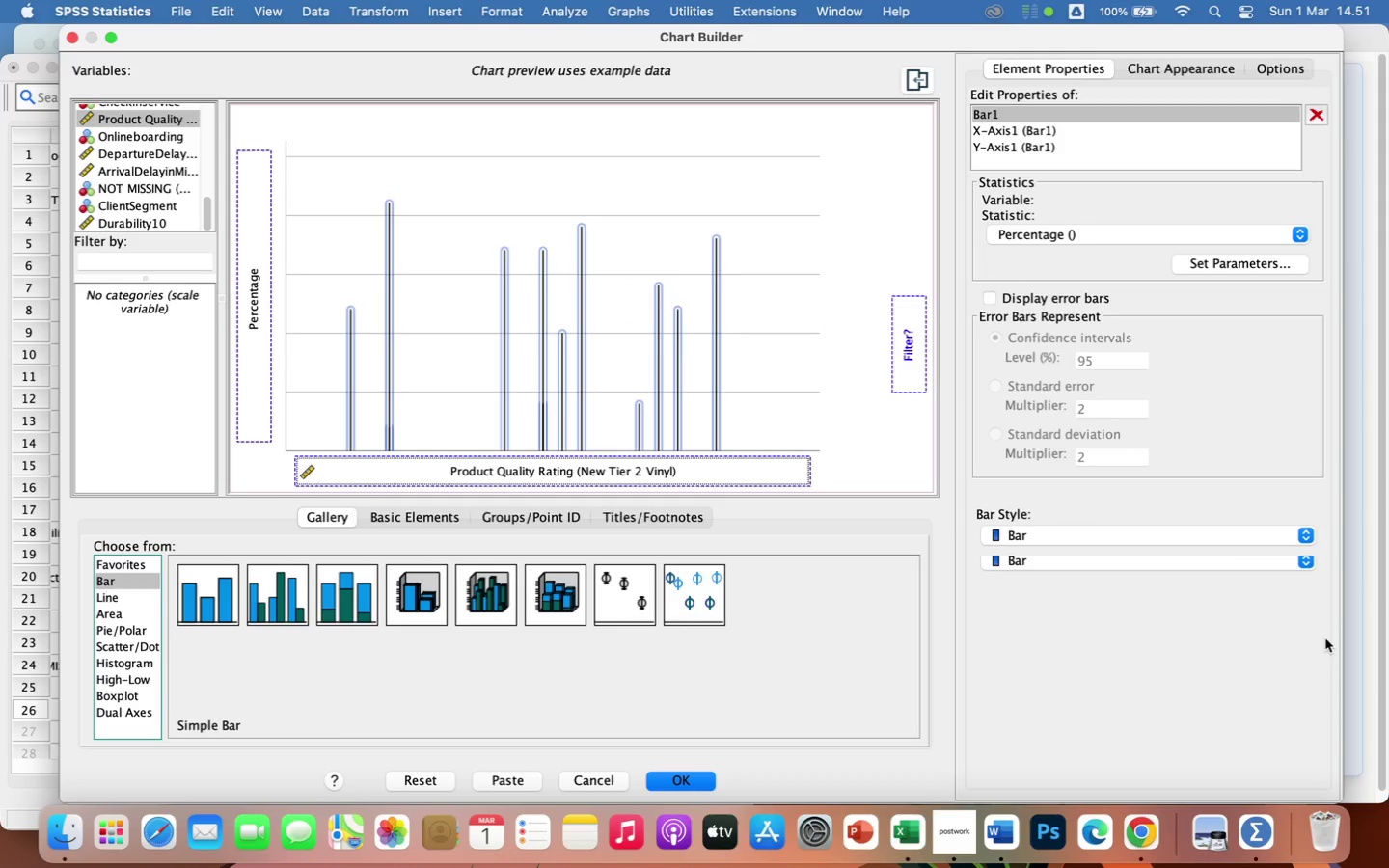 
wait(5.84)
 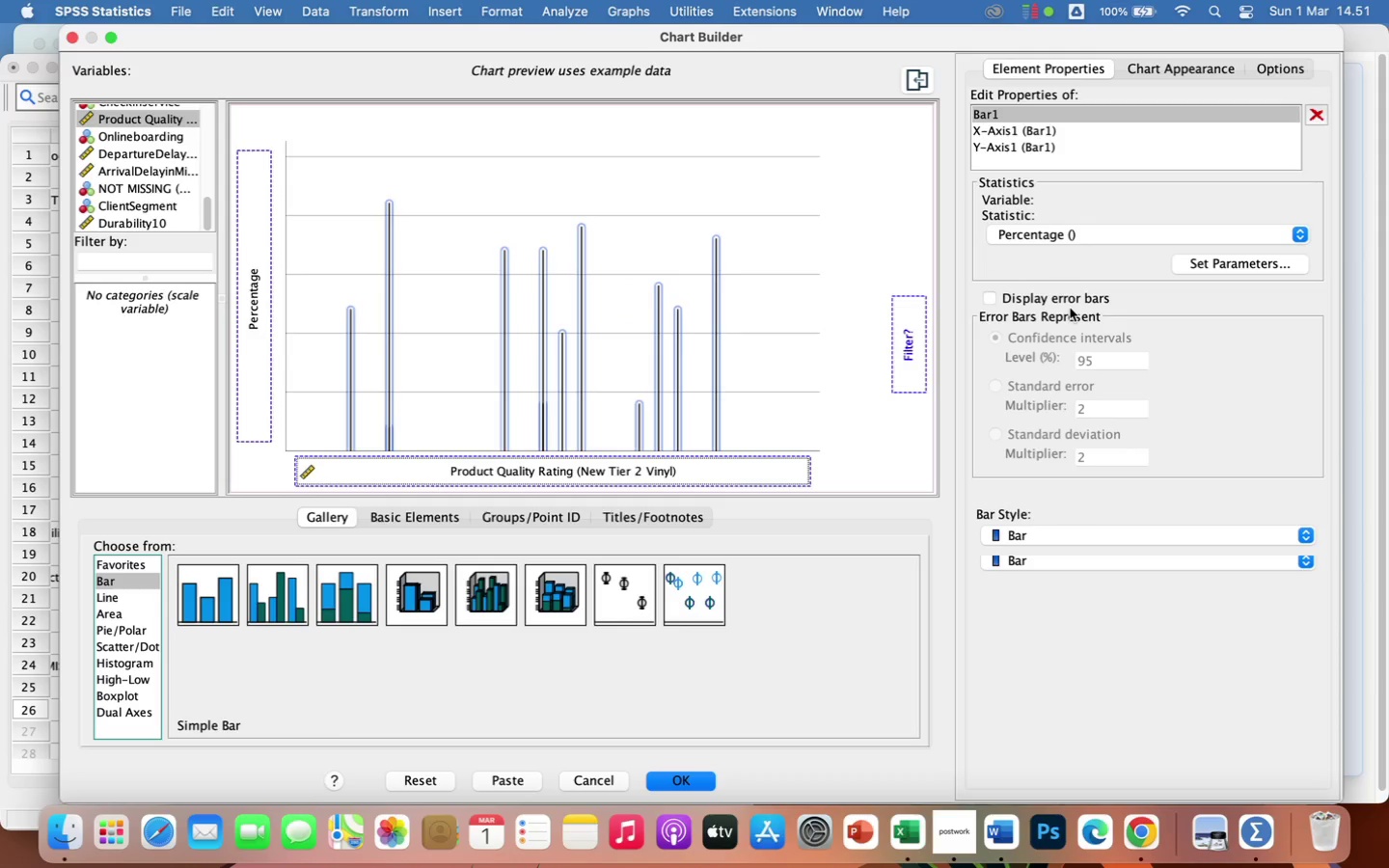 
left_click([1274, 532])
 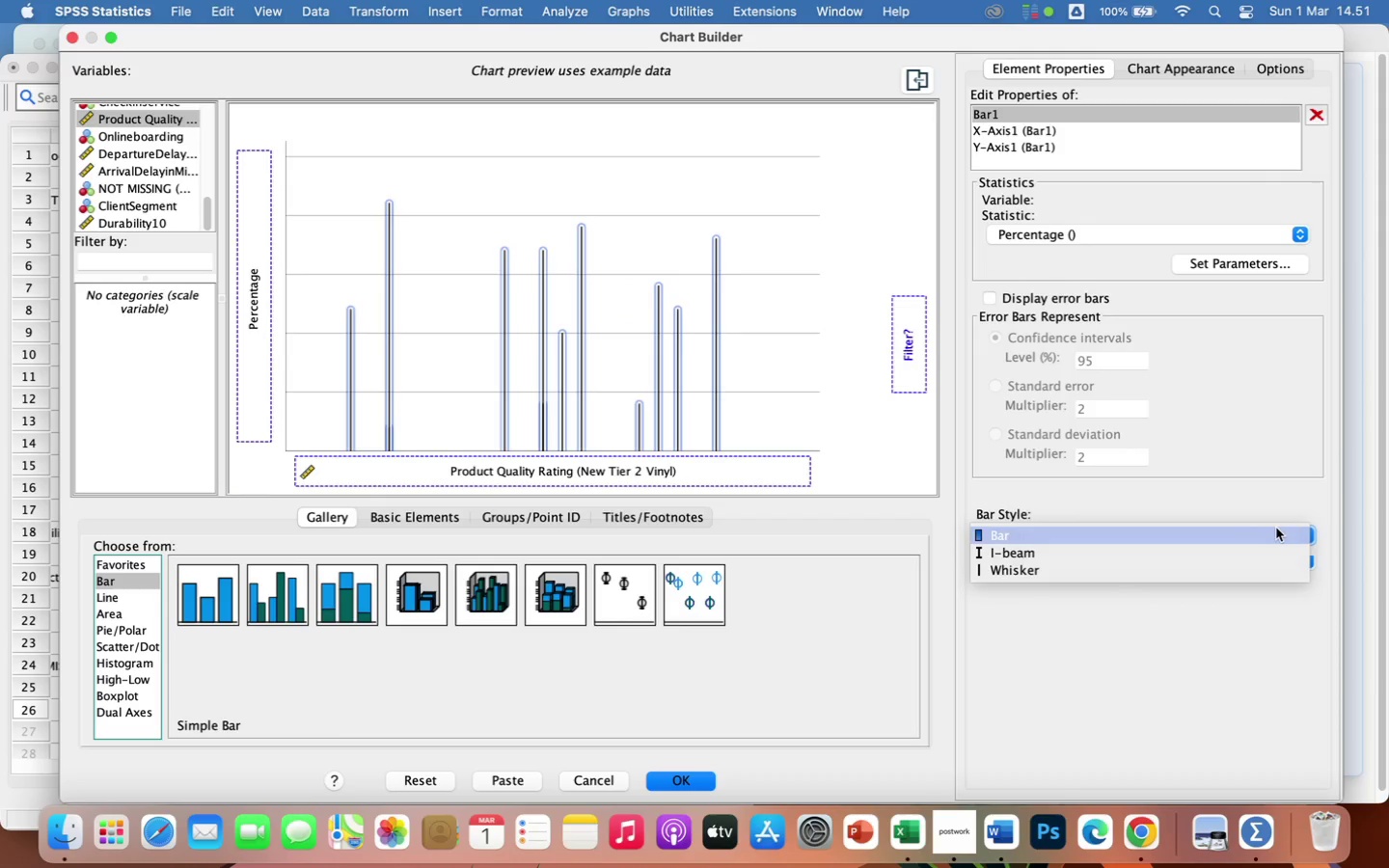 
left_click([1279, 514])